 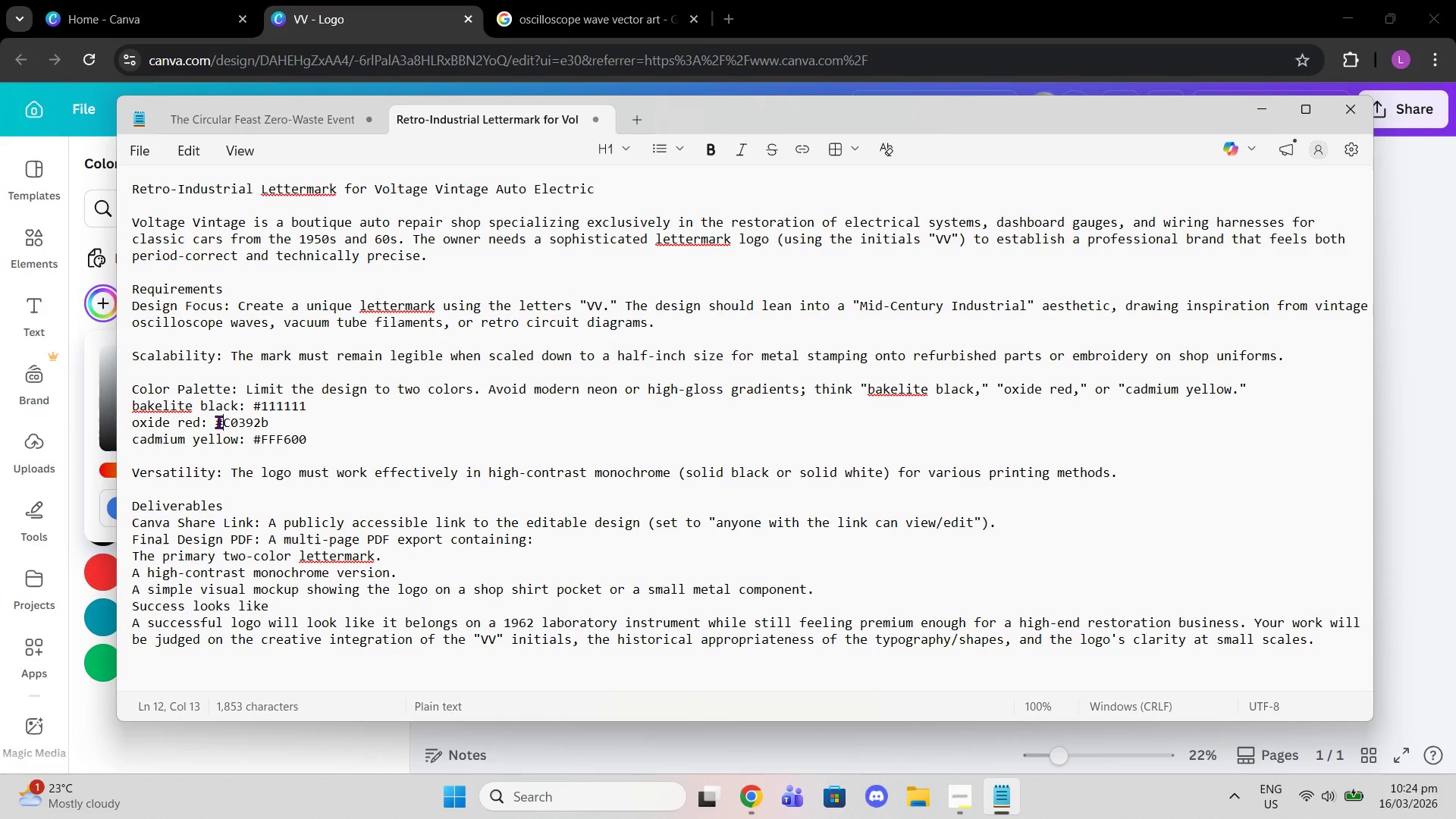 
left_click_drag(start_coordinate=[216, 420], to_coordinate=[276, 422])
 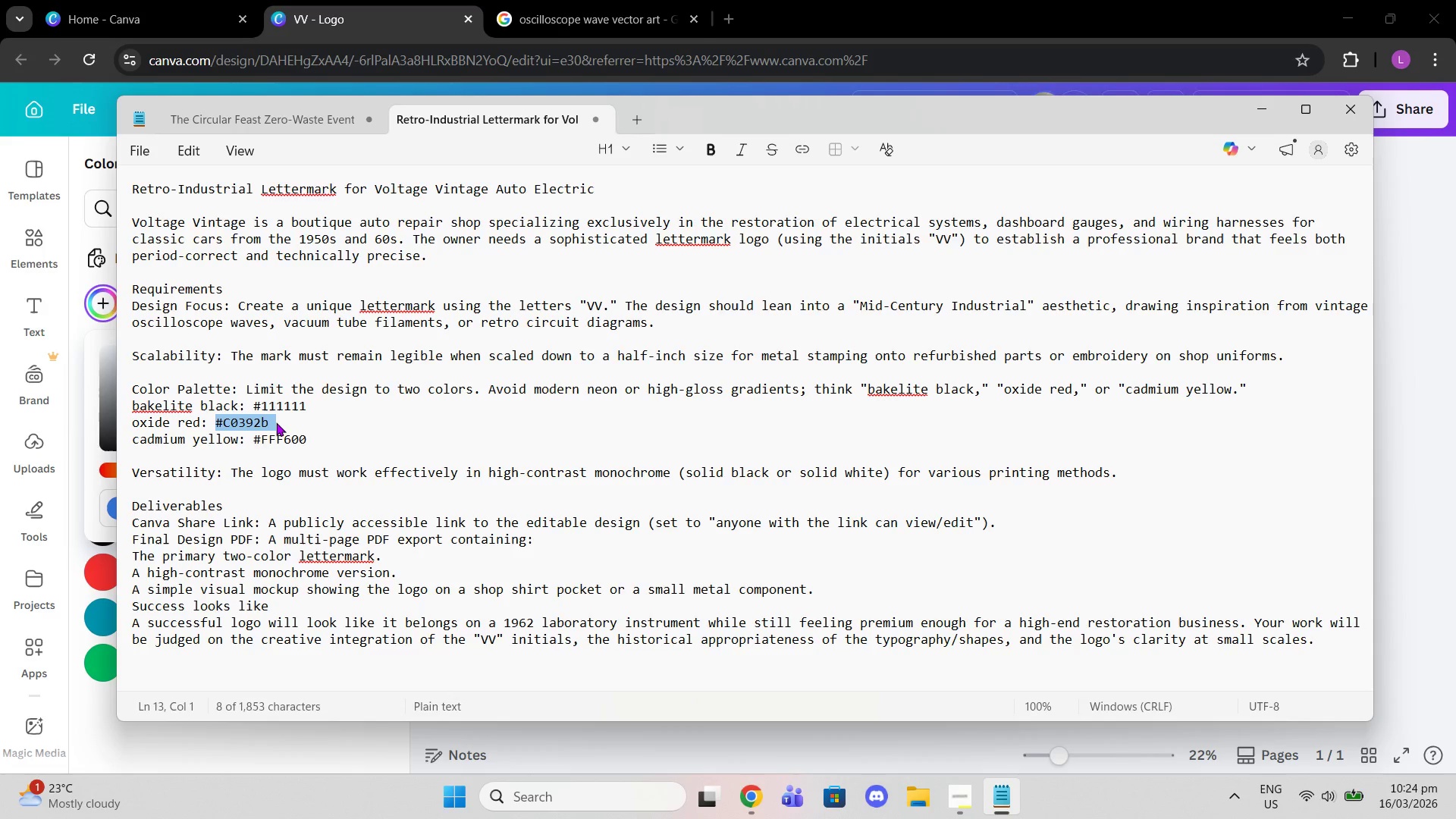 
key(Control+C)
 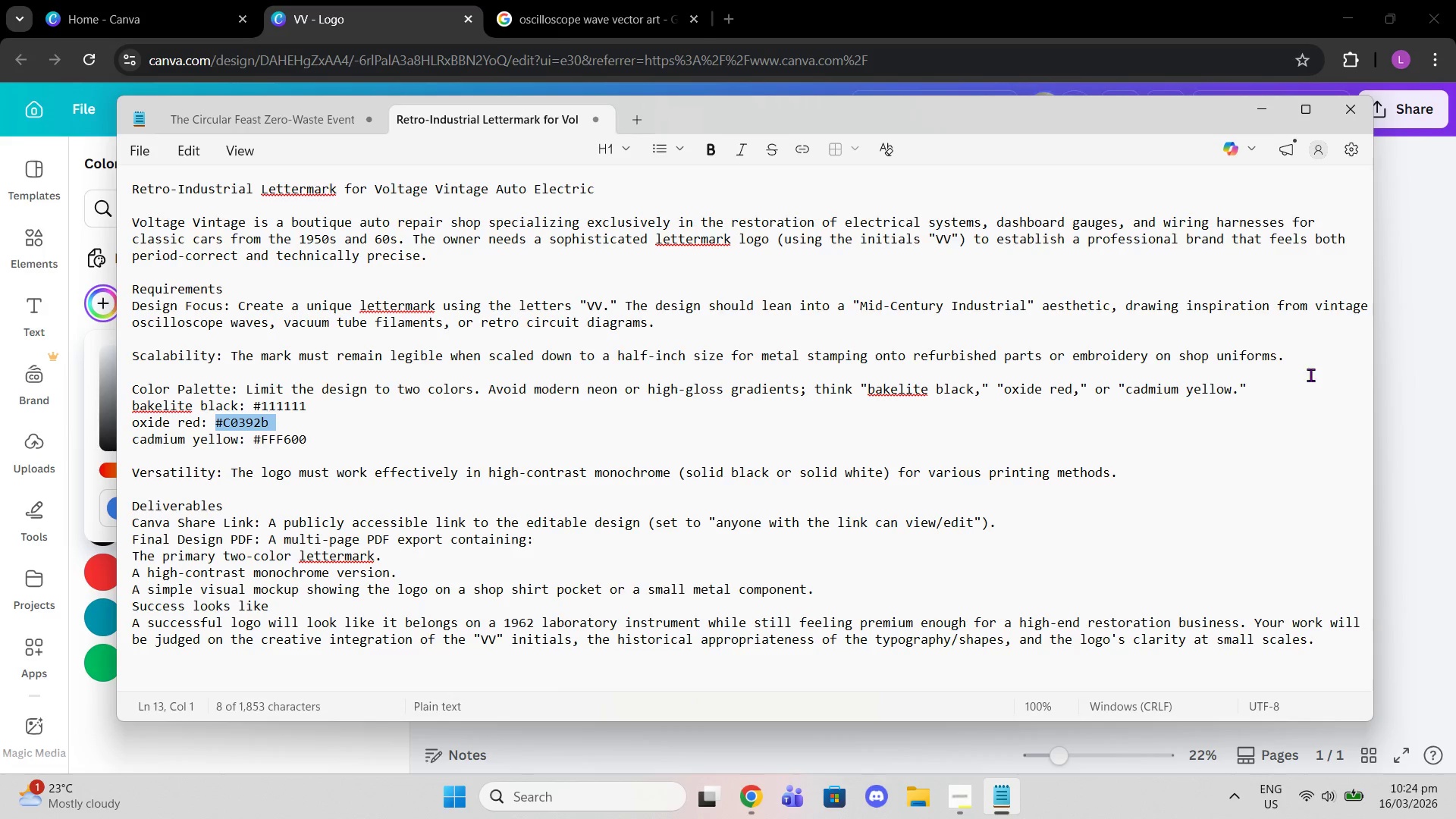 
left_click([1382, 379])
 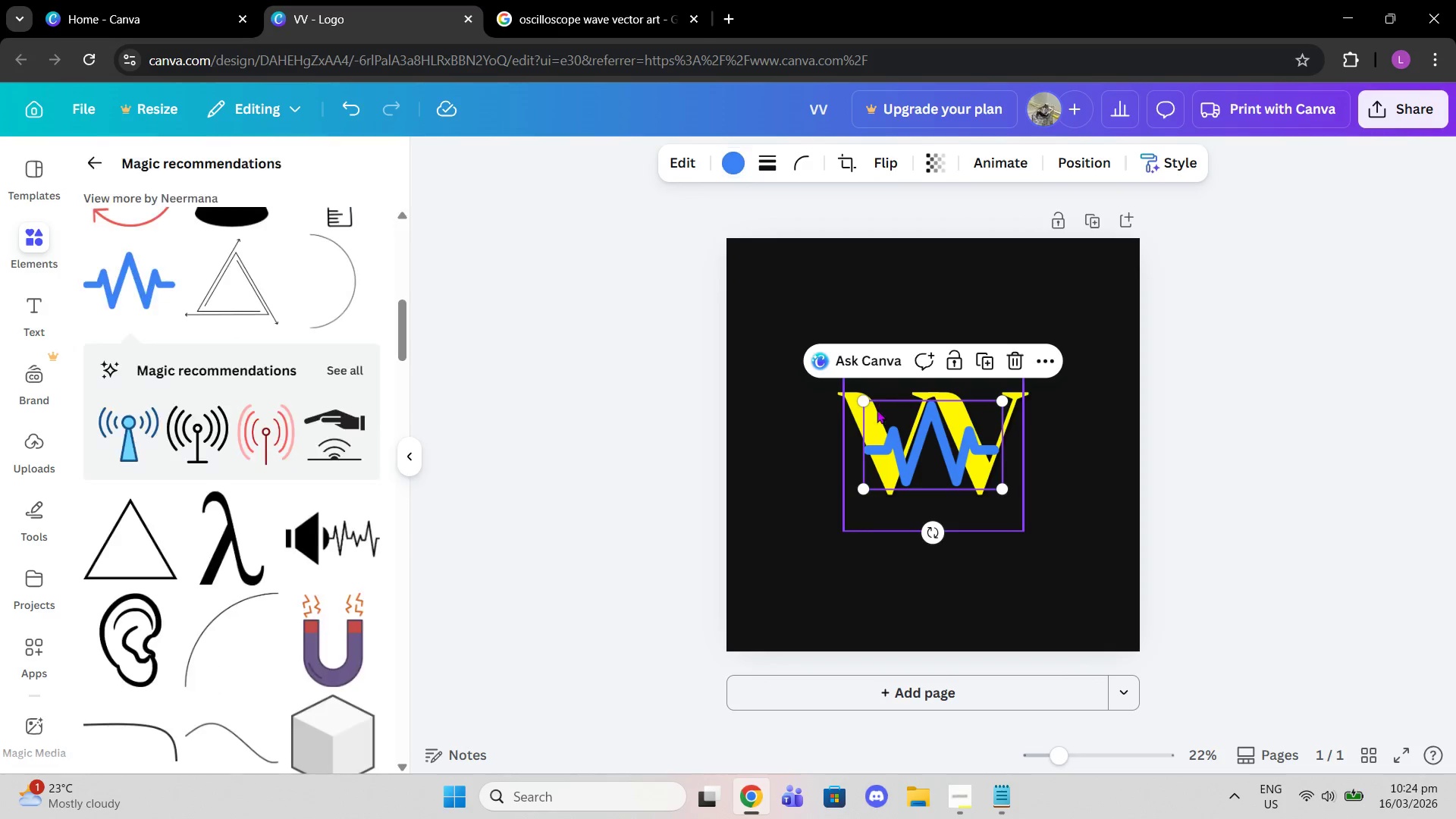 
left_click([902, 450])
 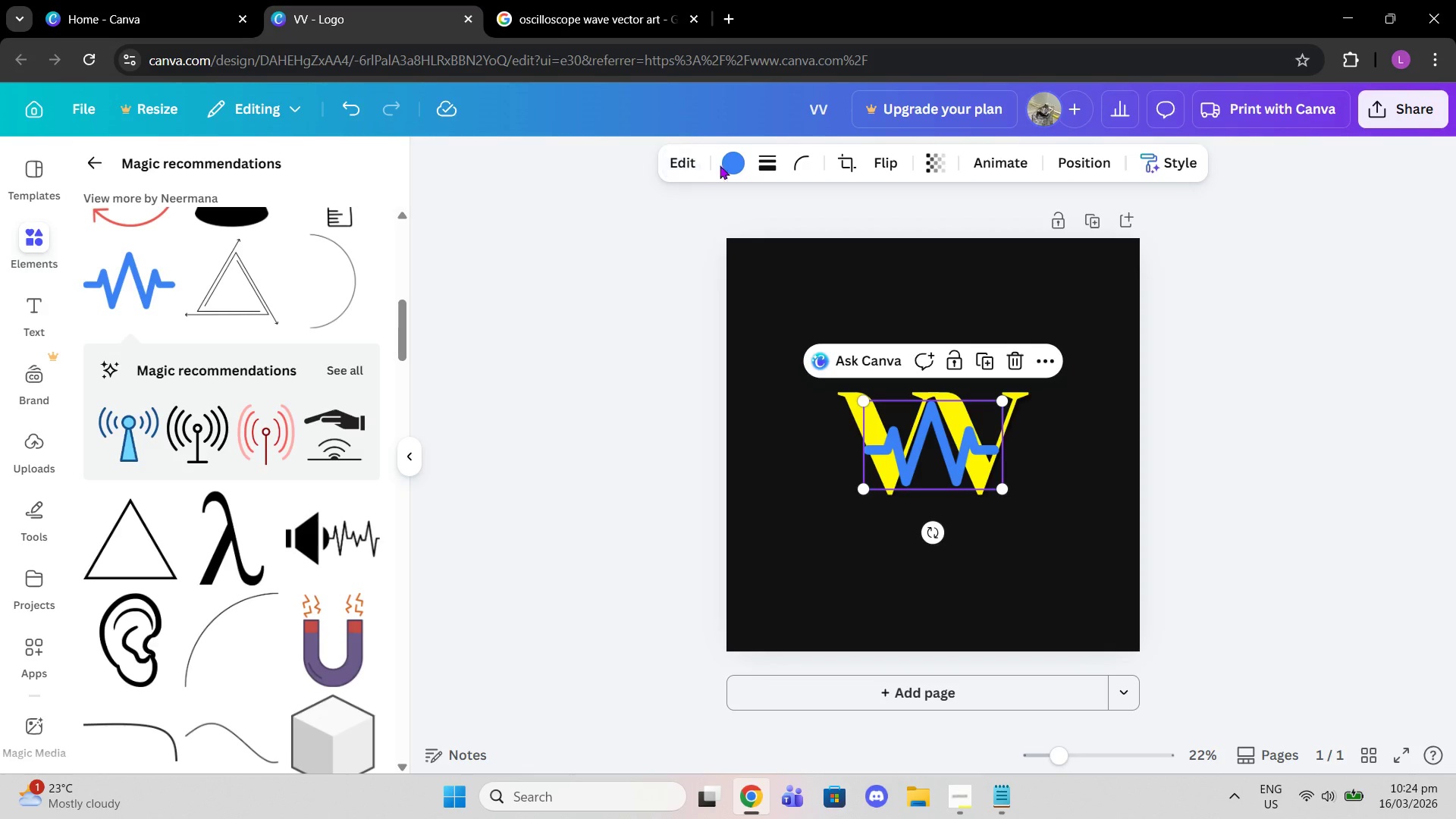 
left_click([733, 165])
 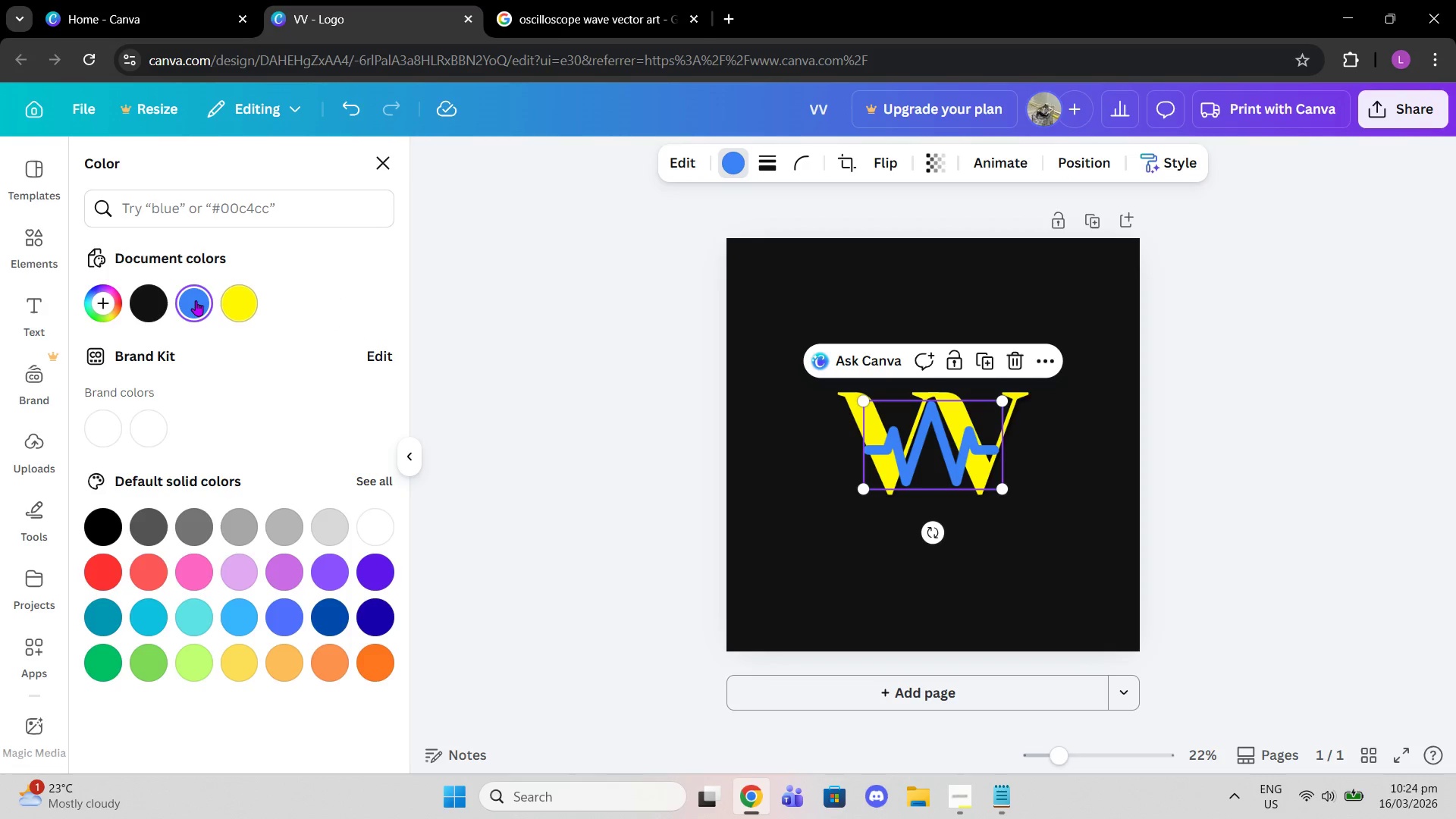 
left_click([196, 300])
 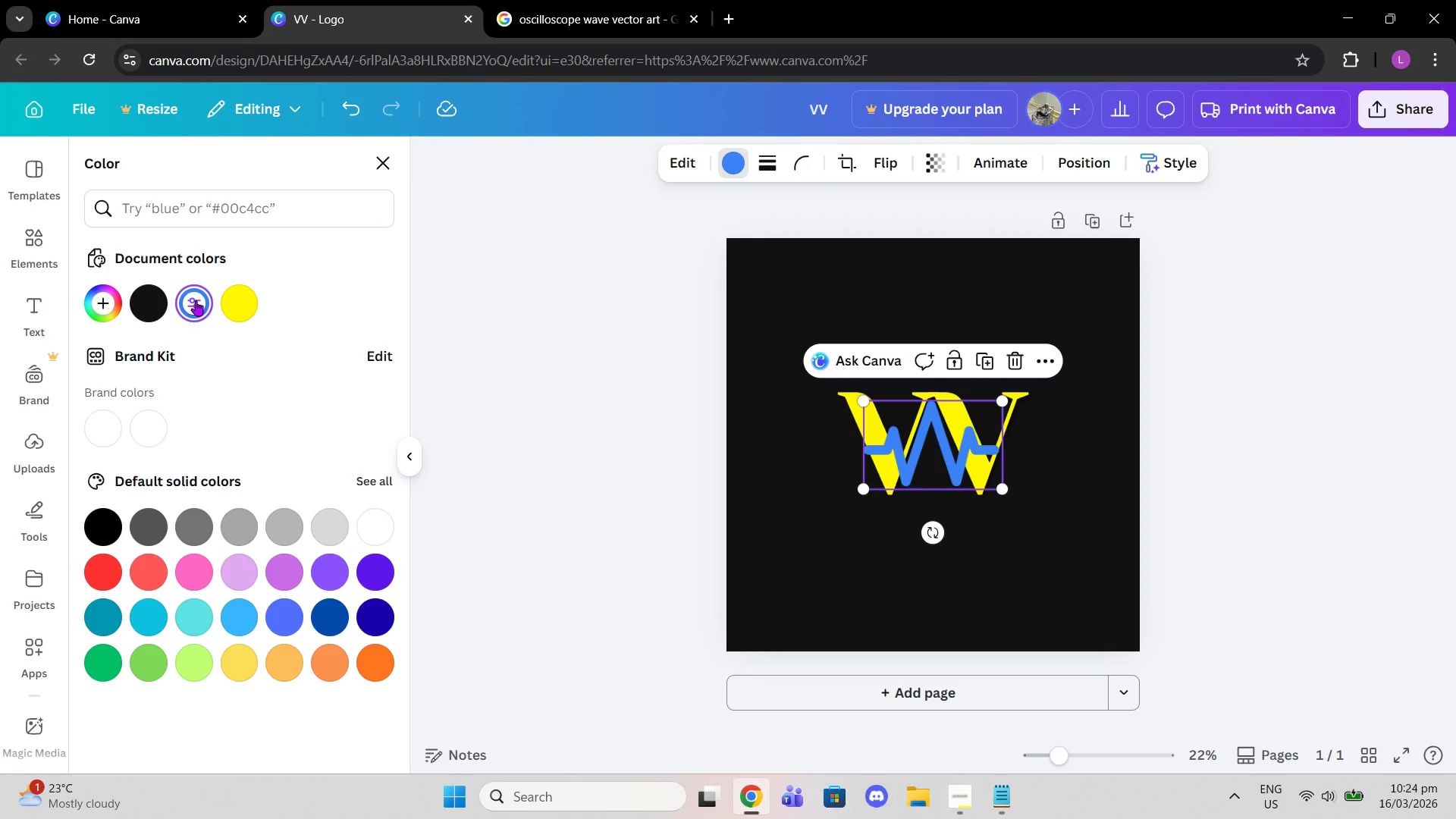 
left_click([196, 300])
 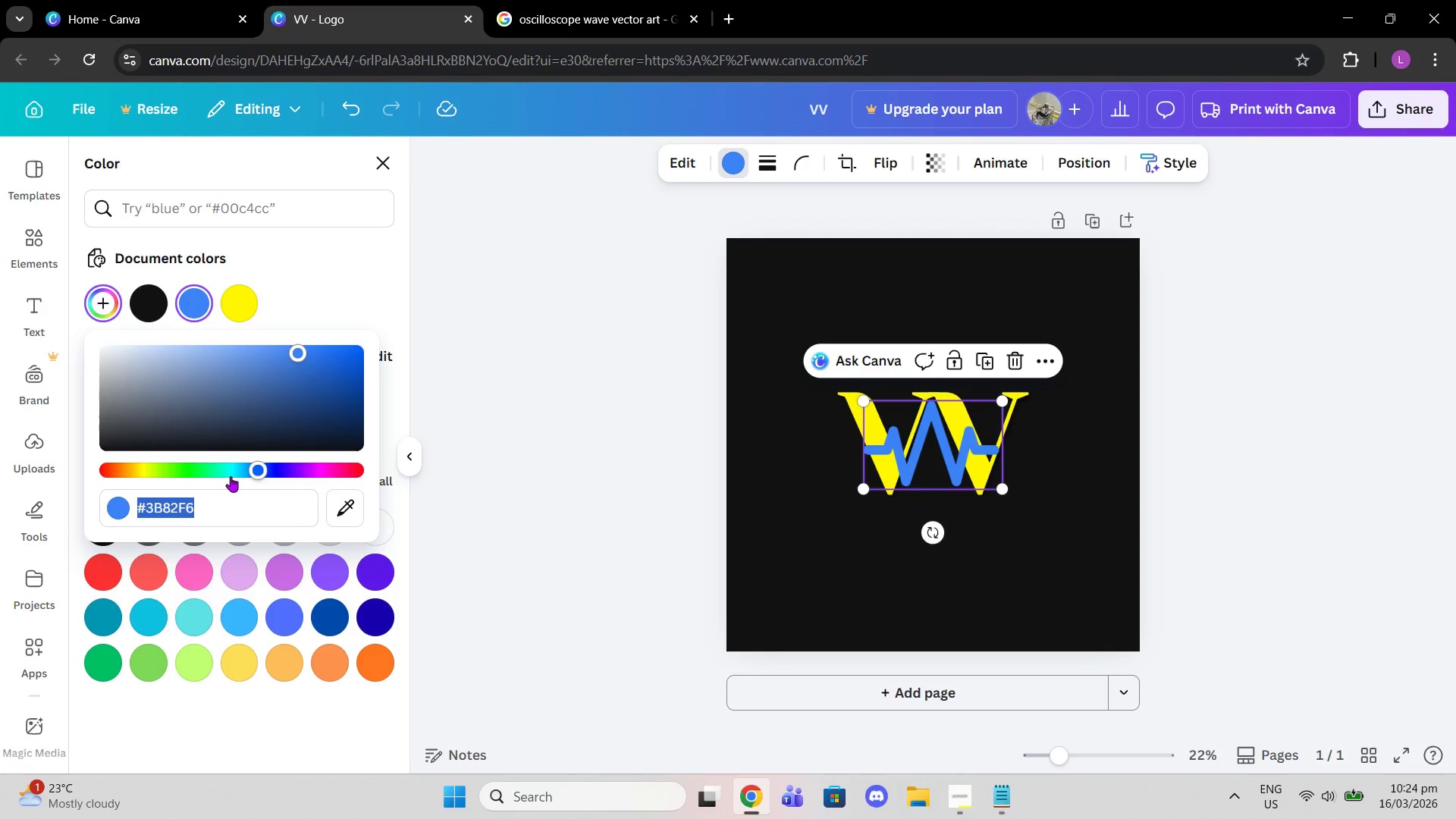 
key(Control+V)
 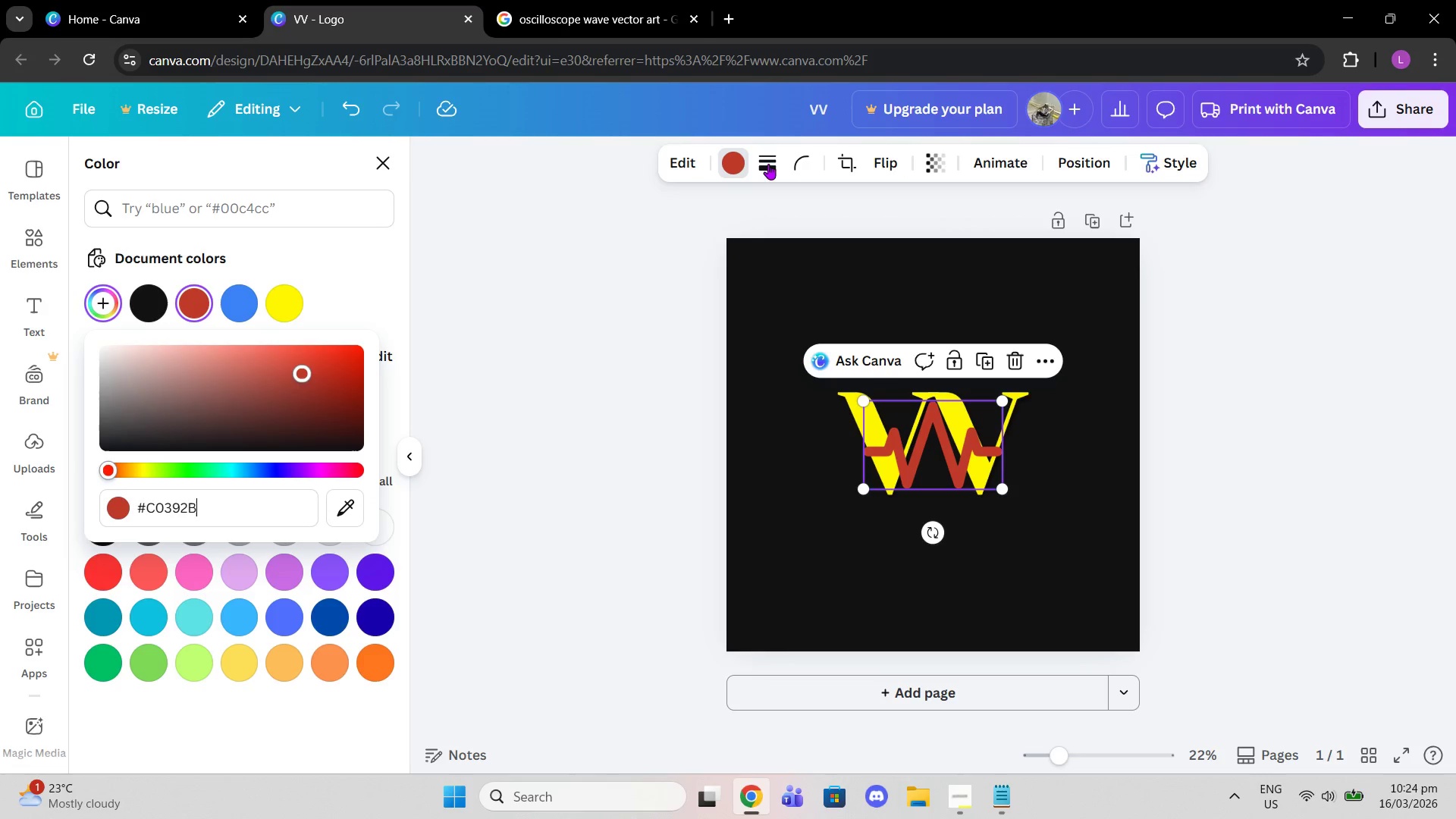 
left_click([678, 158])
 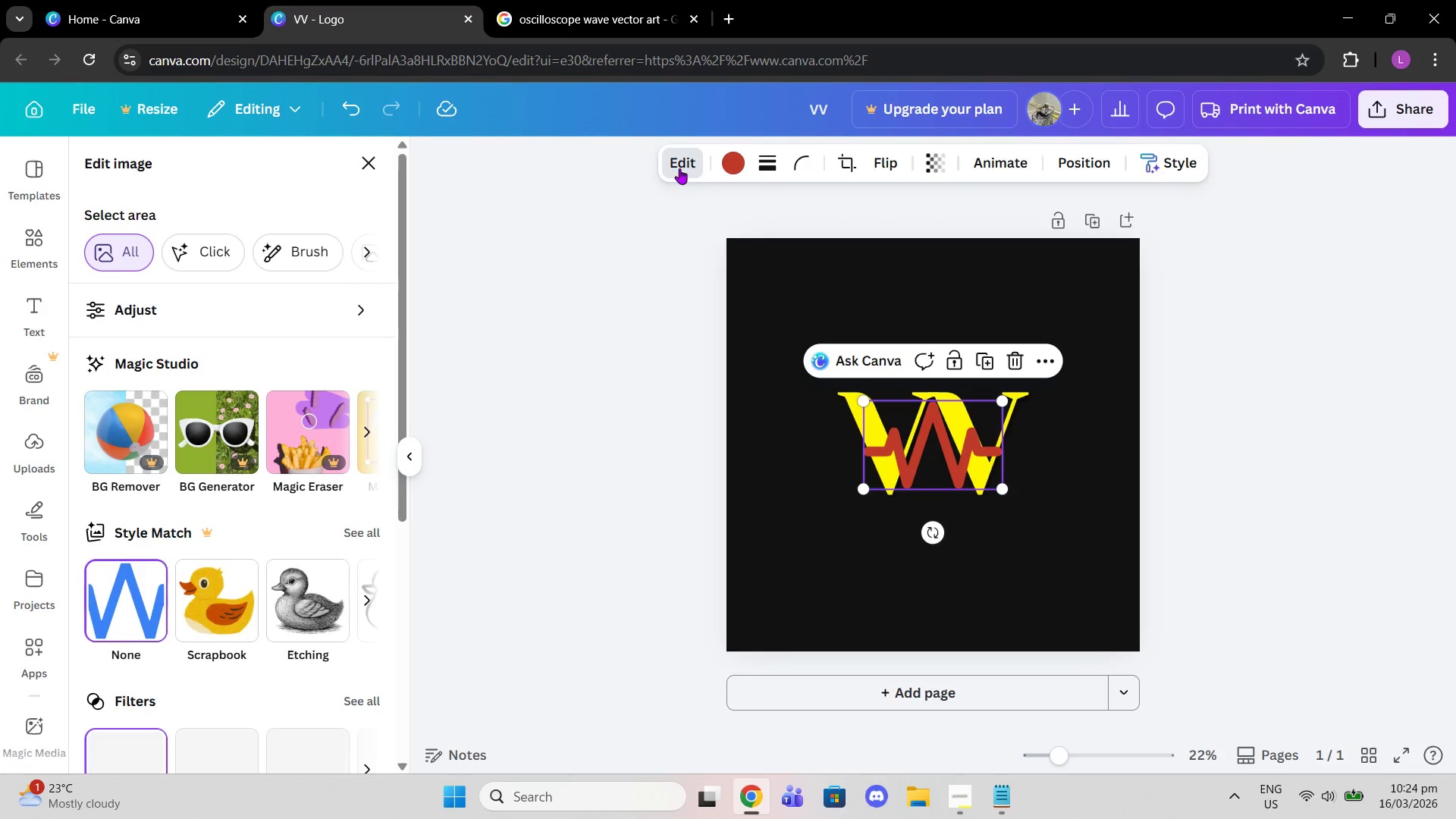 
scroll: coordinate [205, 579], scroll_direction: down, amount: 2.0
 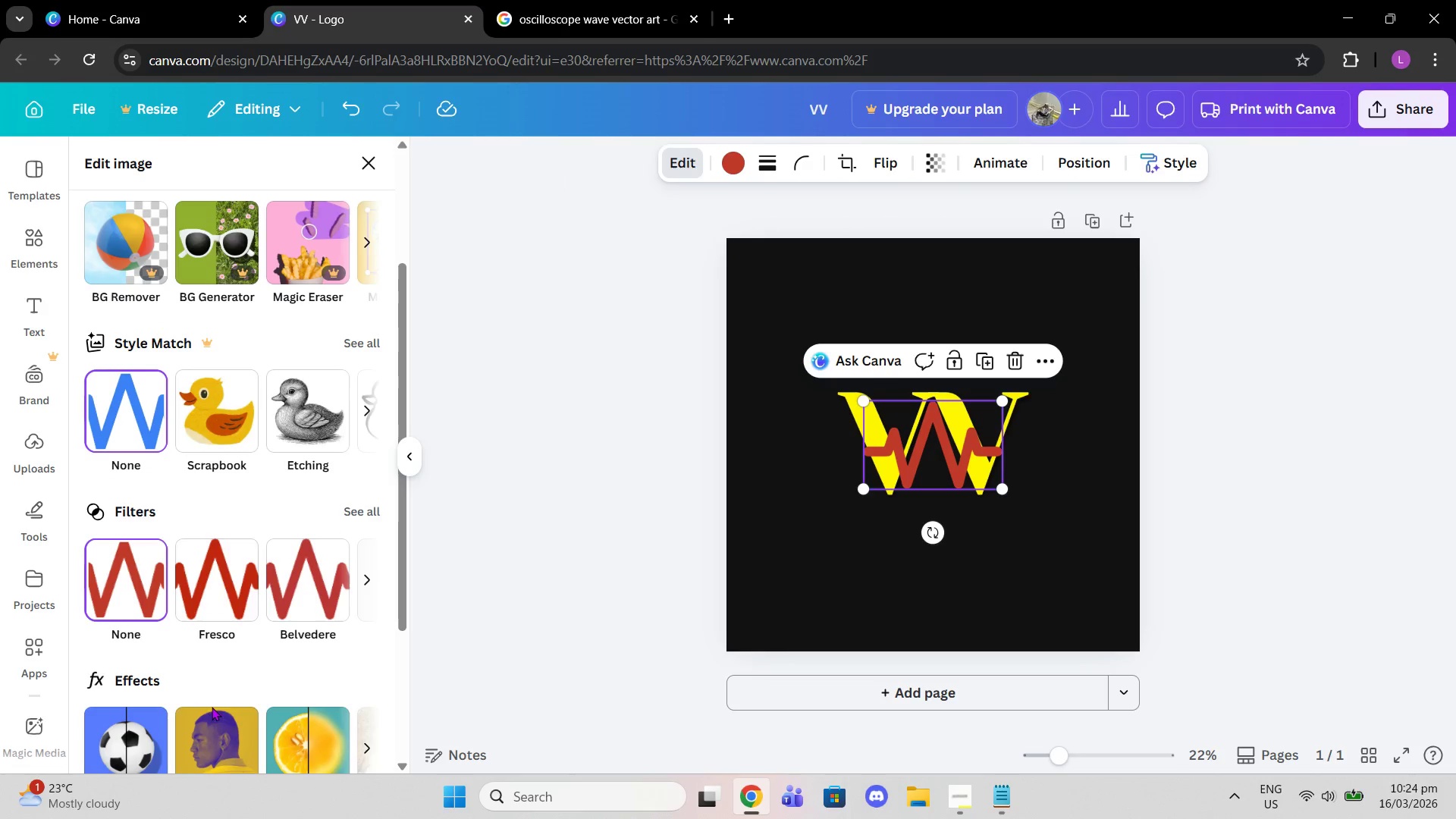 
left_click([215, 721])
 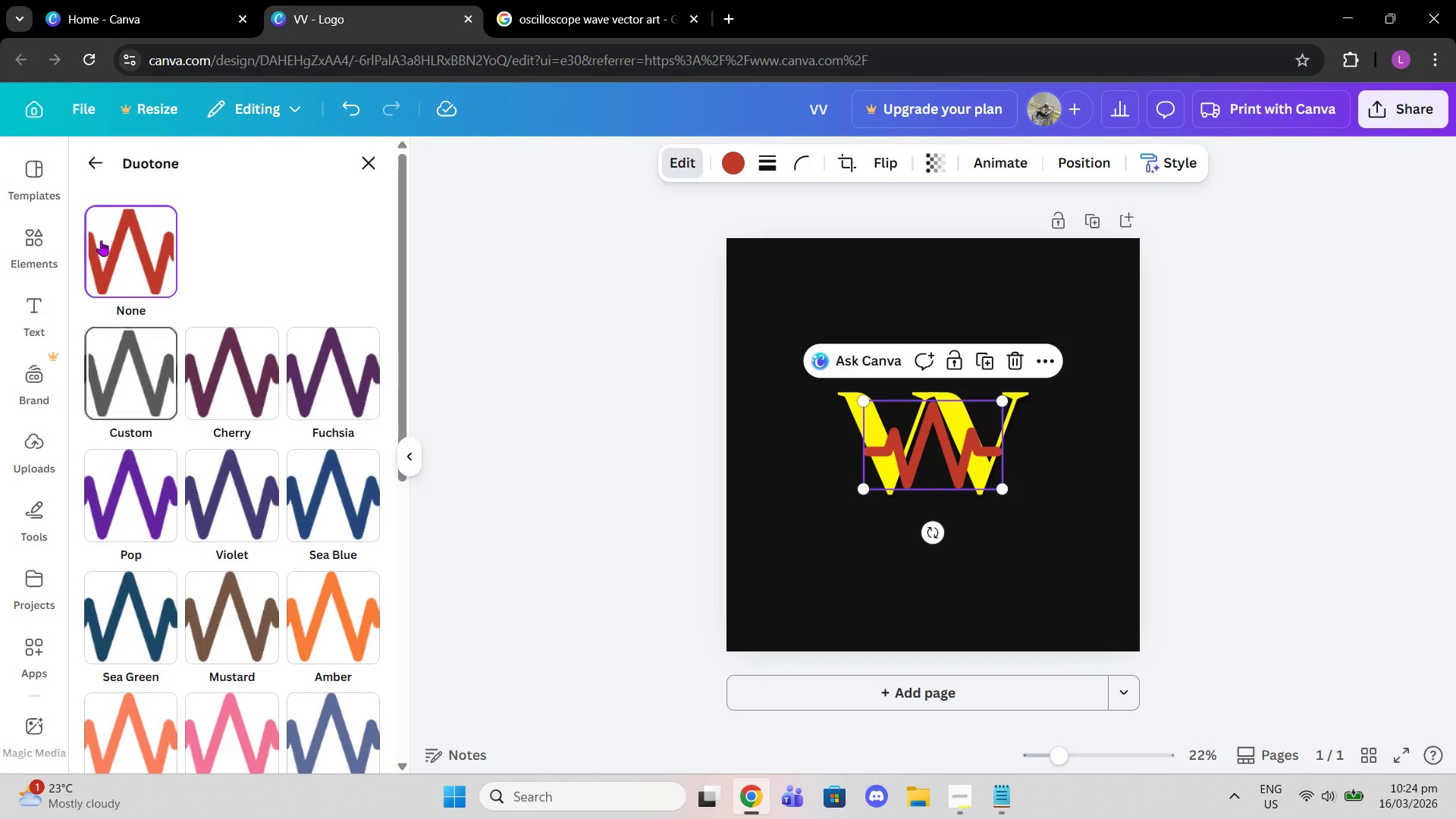 
left_click([94, 161])
 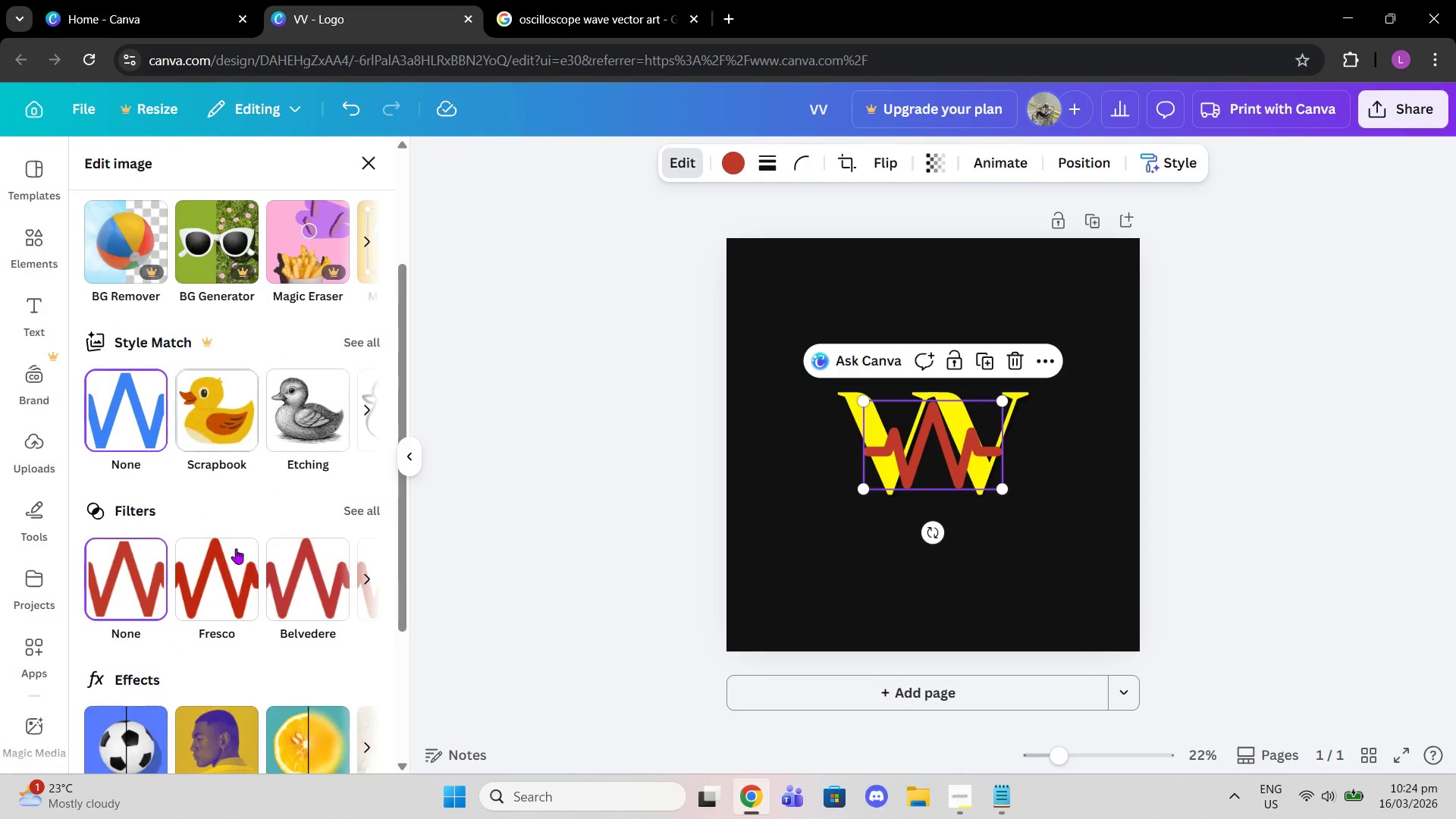 
scroll: coordinate [243, 572], scroll_direction: down, amount: 2.0
 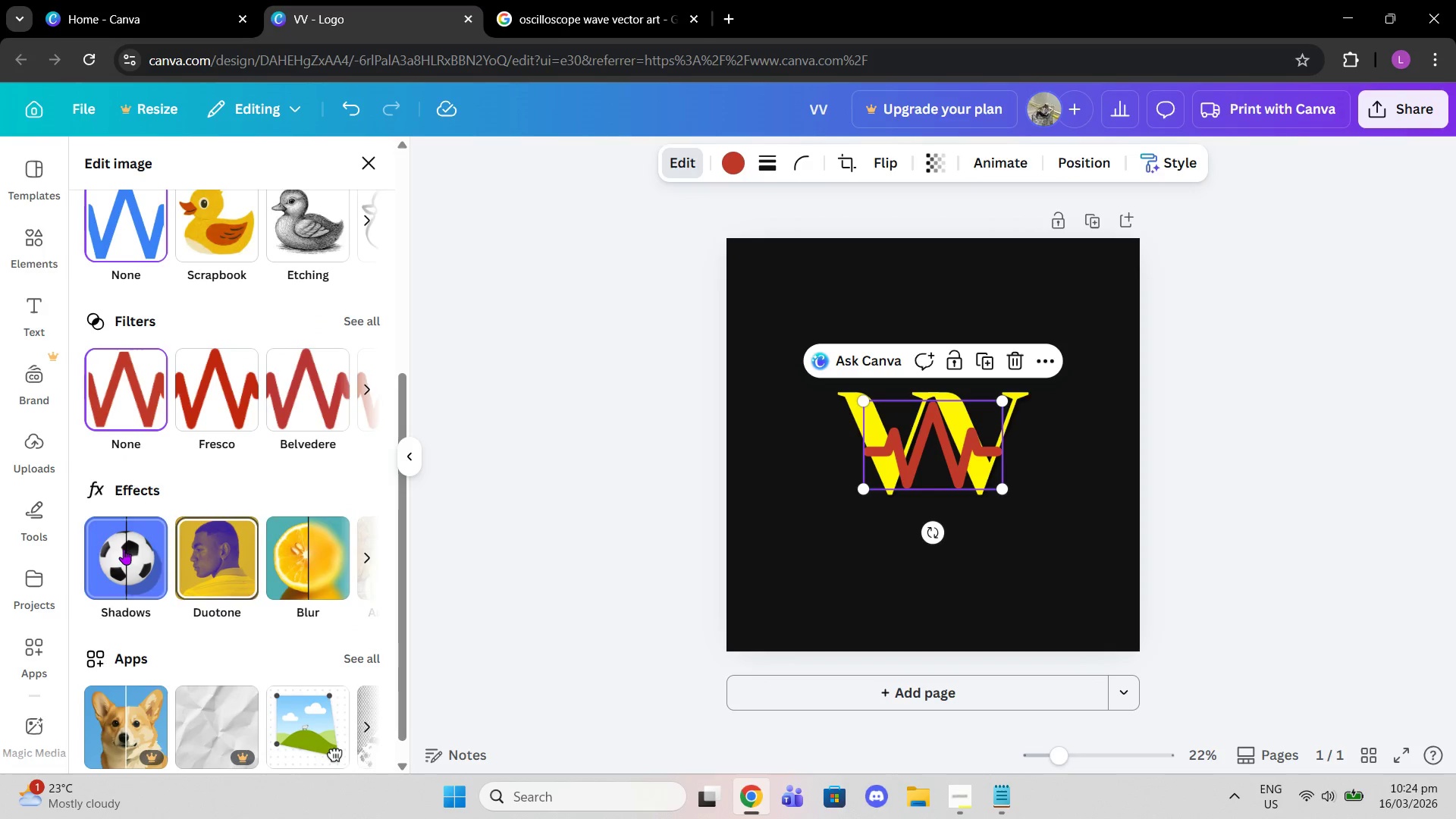 
left_click([115, 549])
 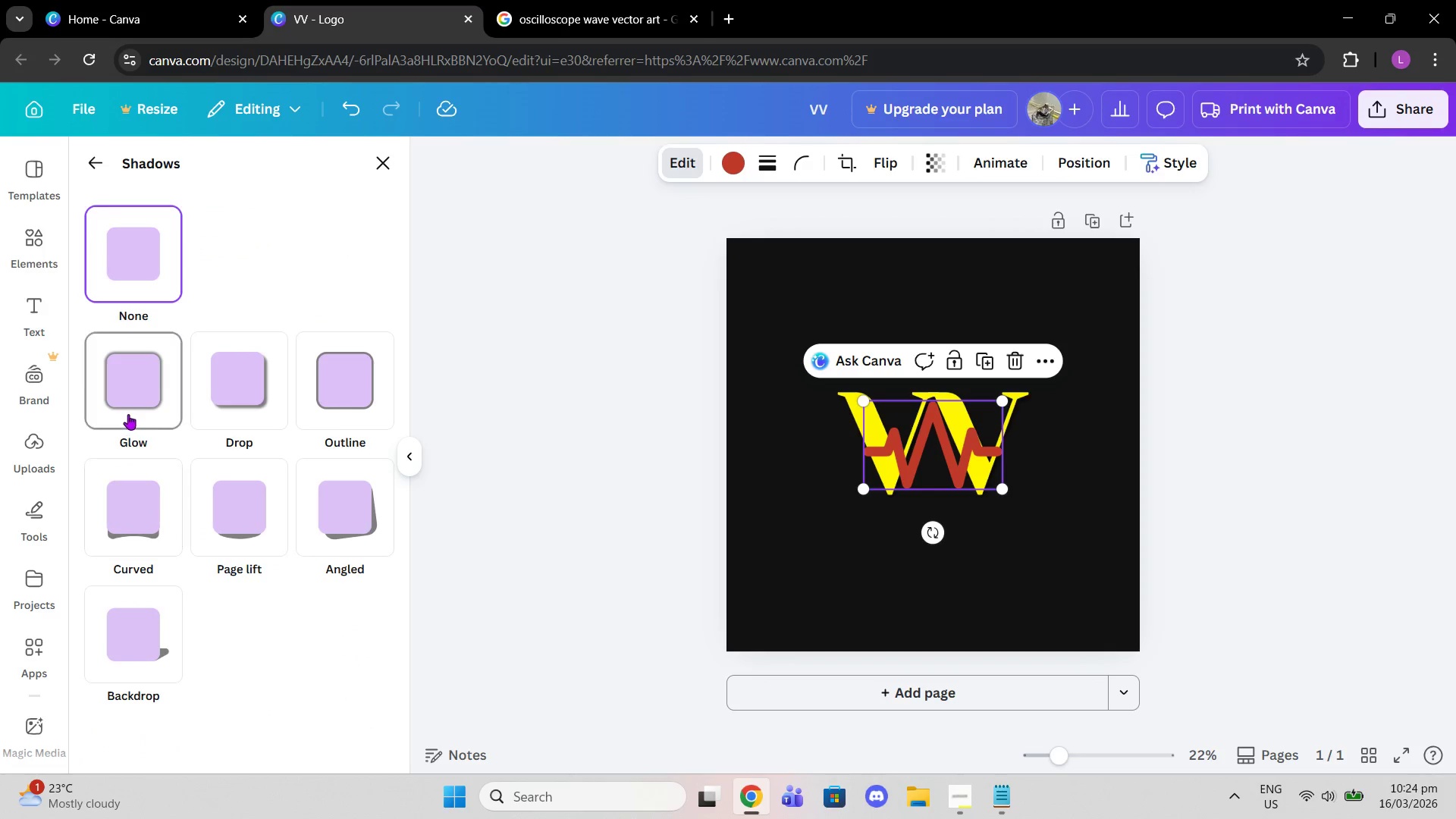 
left_click([128, 414])
 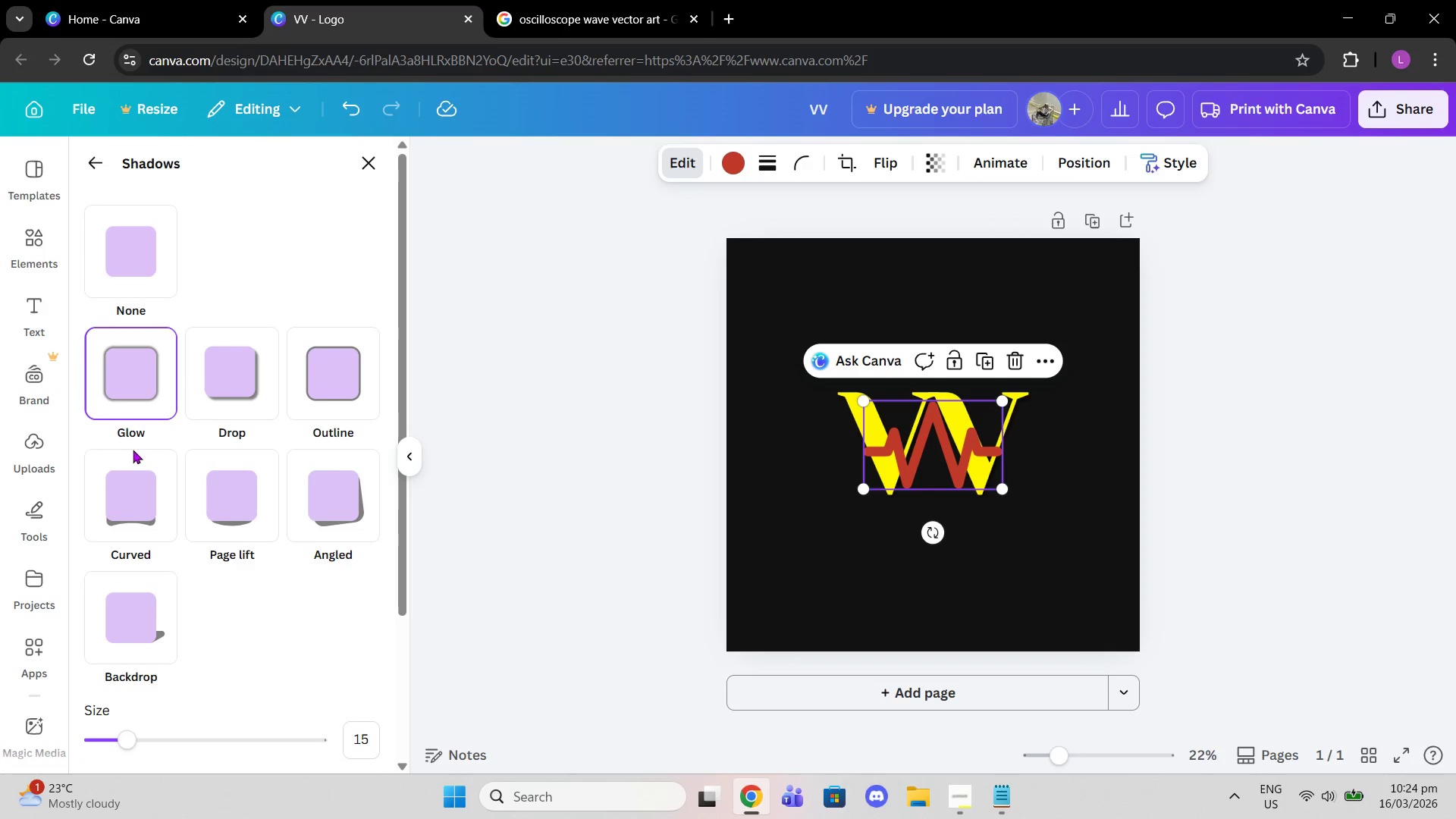 
scroll: coordinate [173, 575], scroll_direction: down, amount: 3.0
 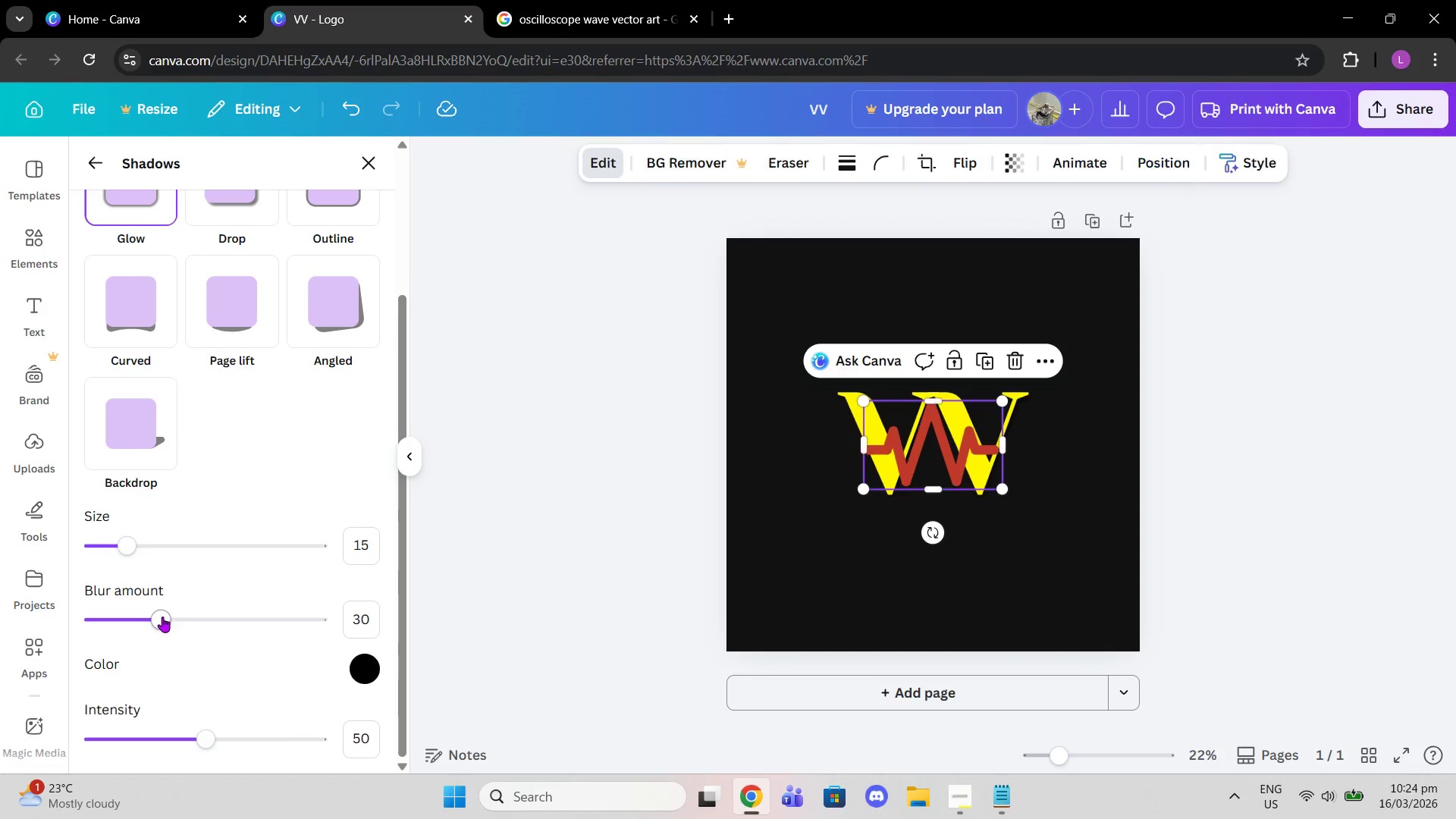 
left_click_drag(start_coordinate=[161, 621], to_coordinate=[73, 626])
 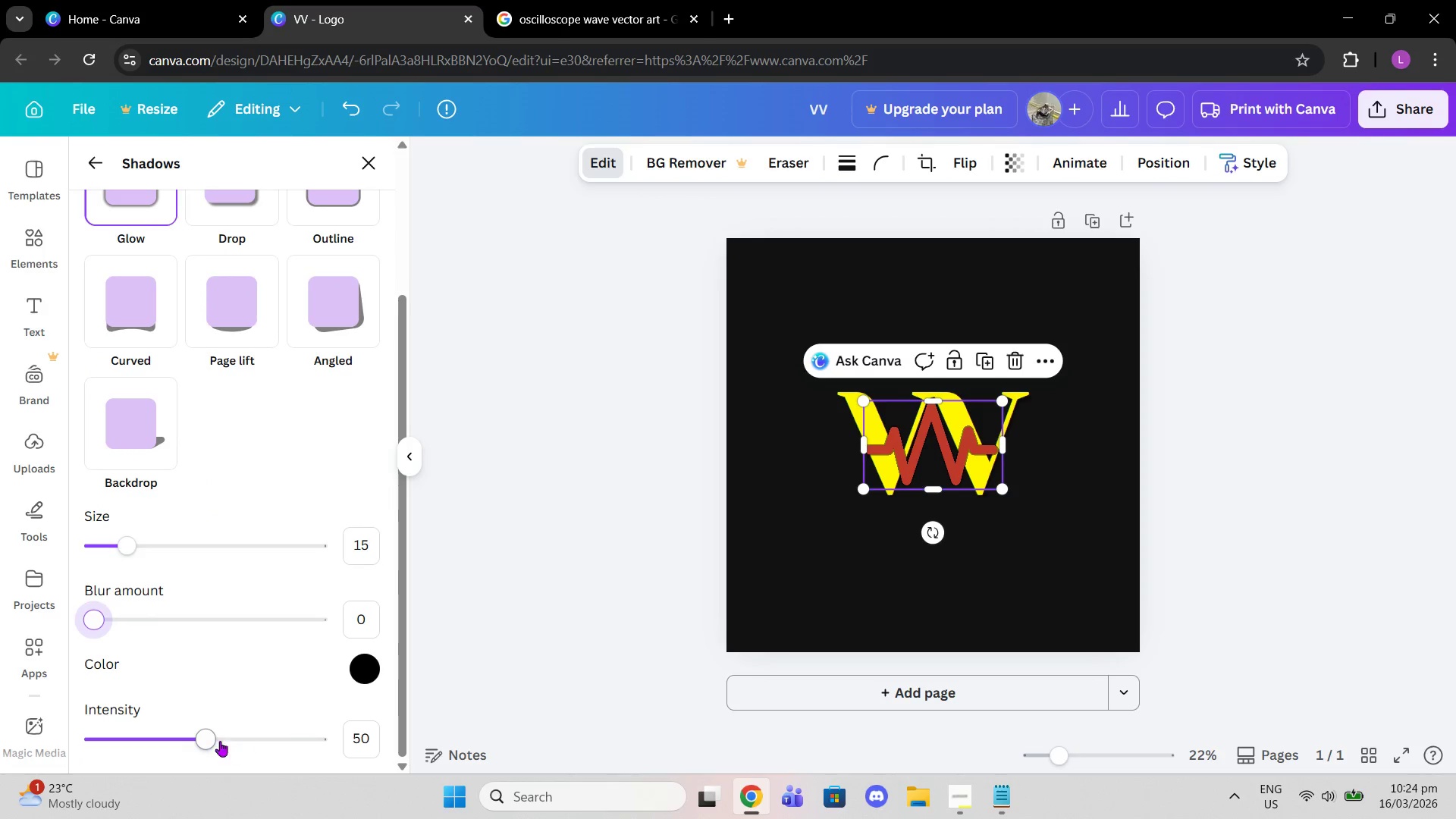 
left_click_drag(start_coordinate=[208, 740], to_coordinate=[337, 733])
 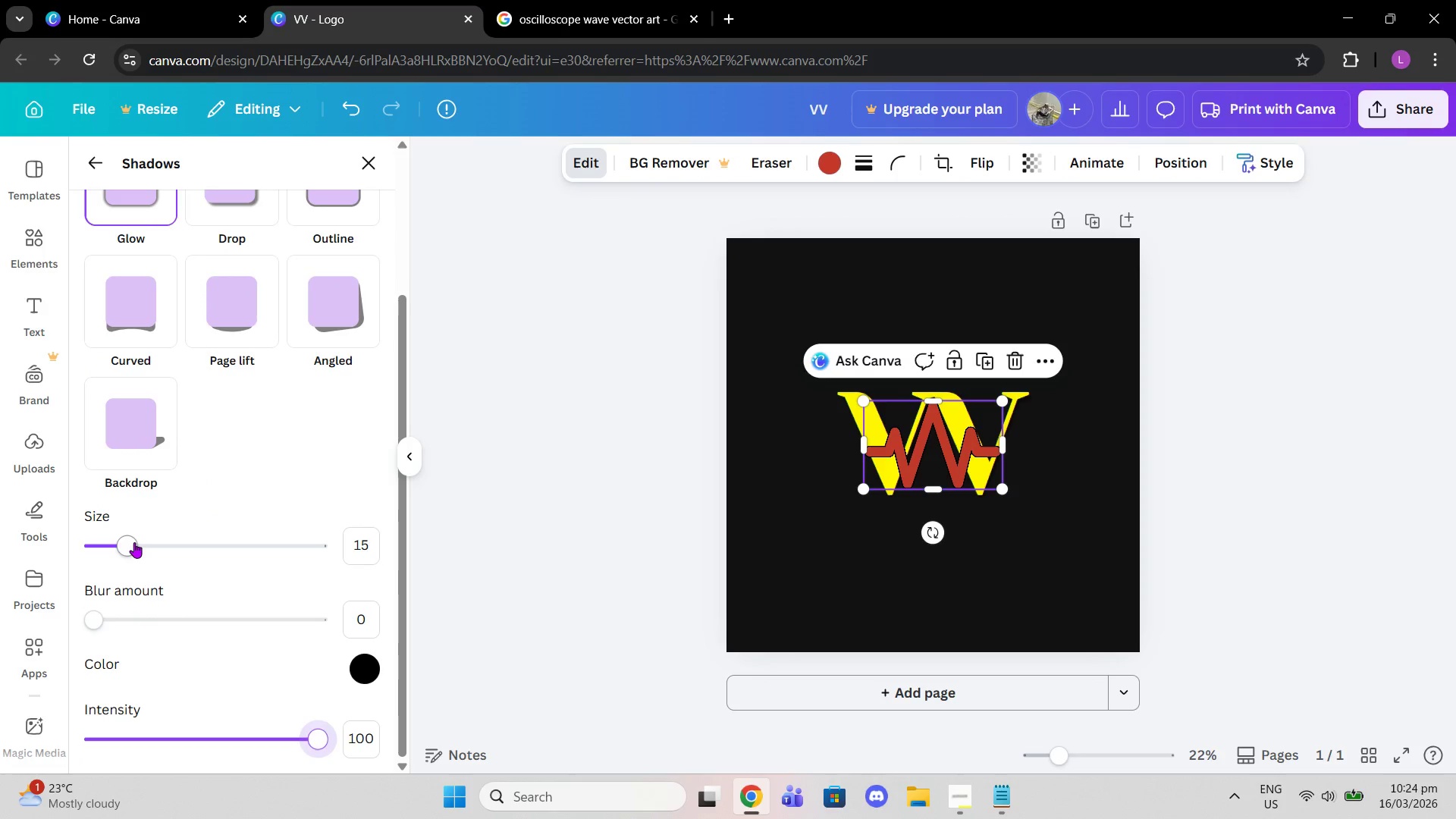 
left_click_drag(start_coordinate=[134, 542], to_coordinate=[303, 509])
 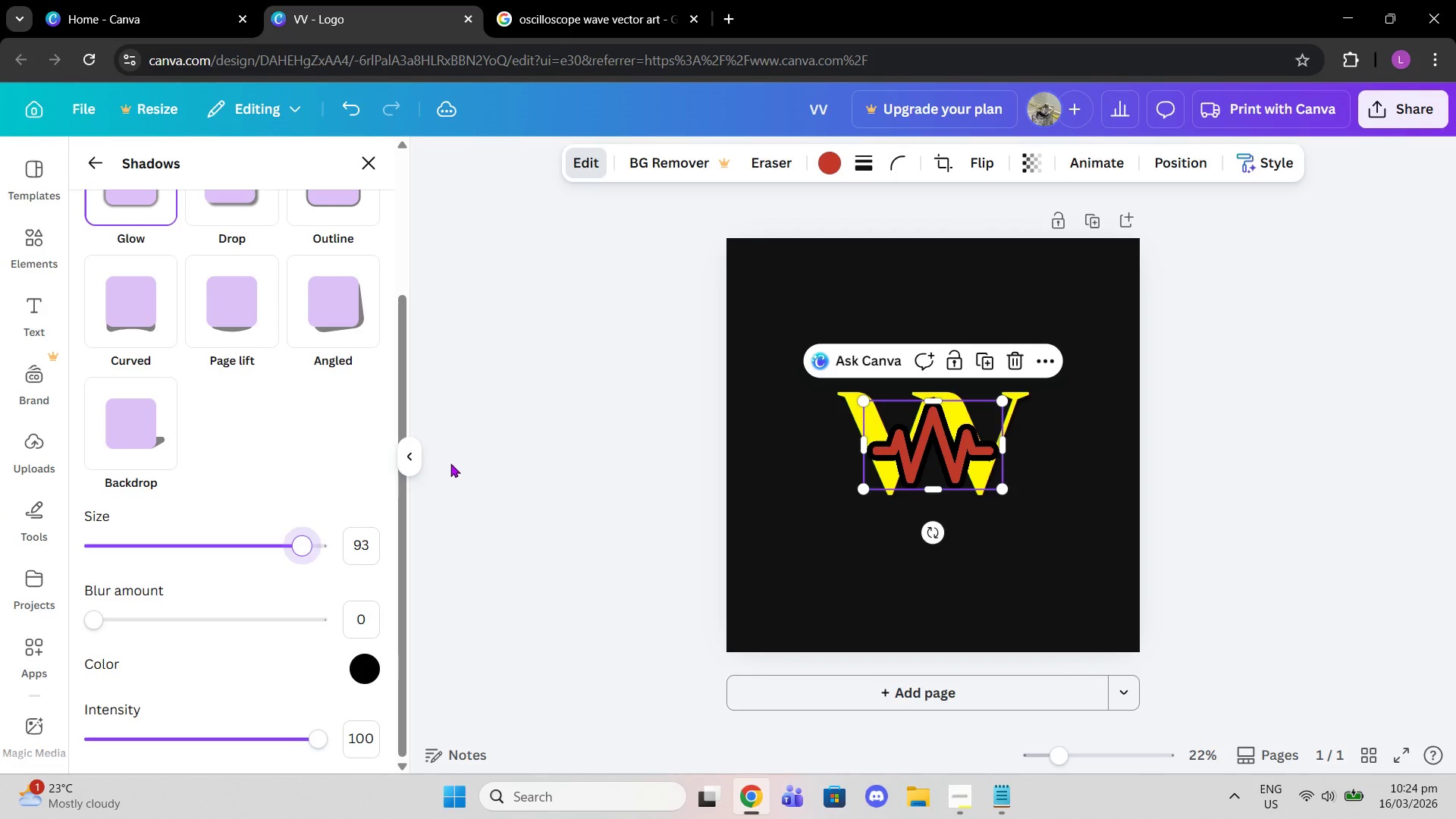 
double_click([453, 463])
 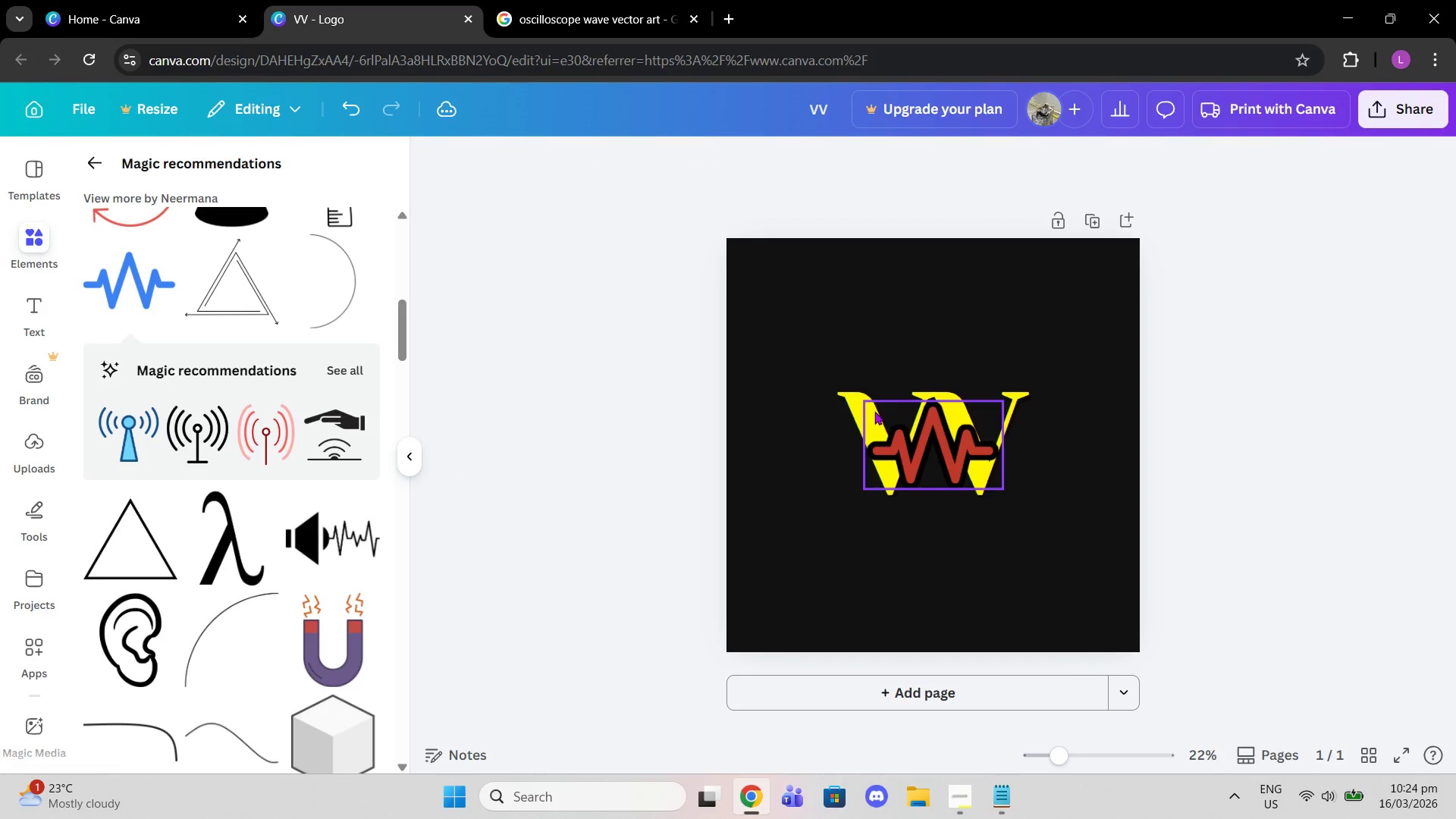 
left_click([905, 431])
 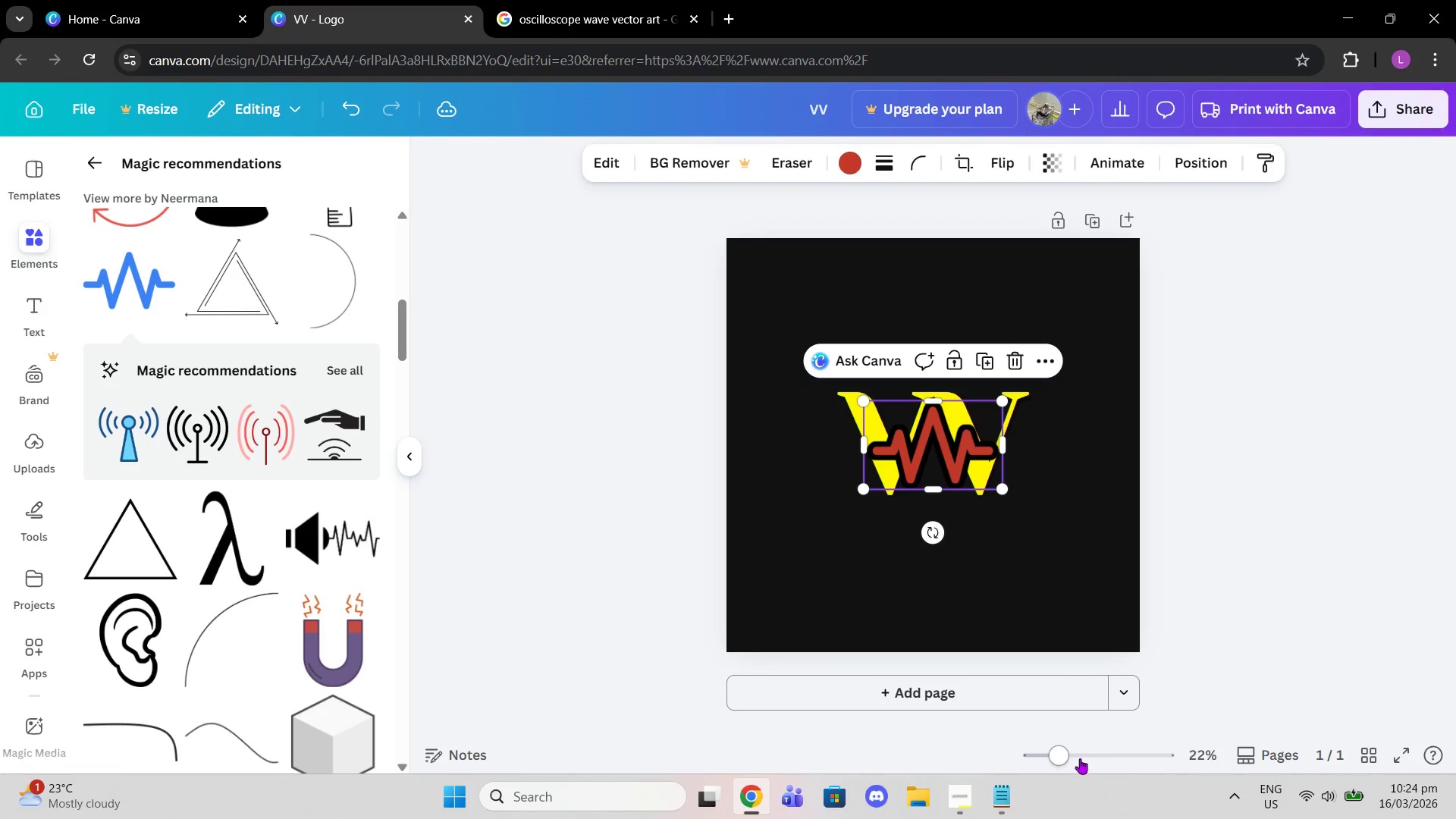 
left_click_drag(start_coordinate=[1069, 754], to_coordinate=[1081, 752])
 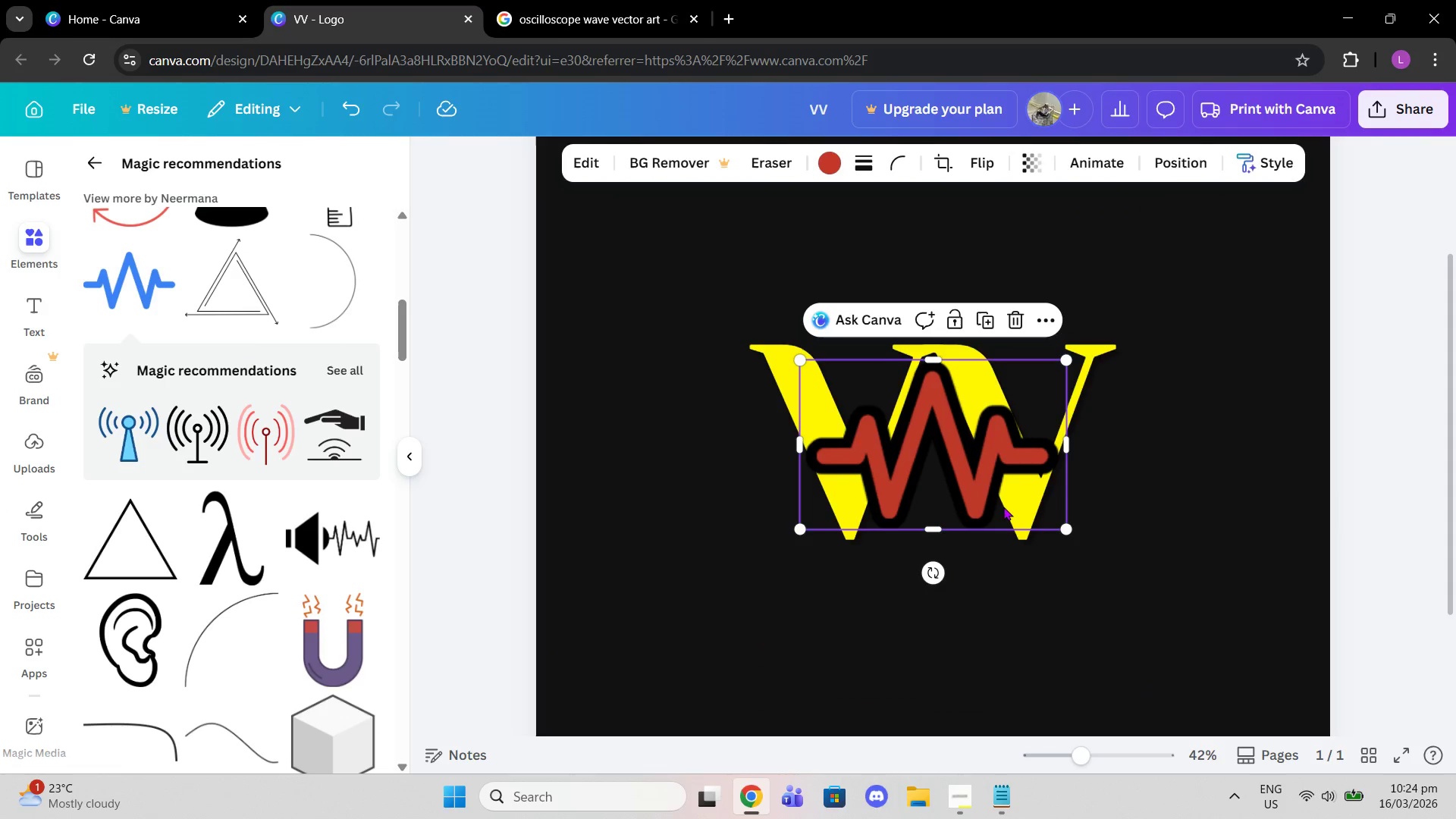 
left_click([1003, 507])
 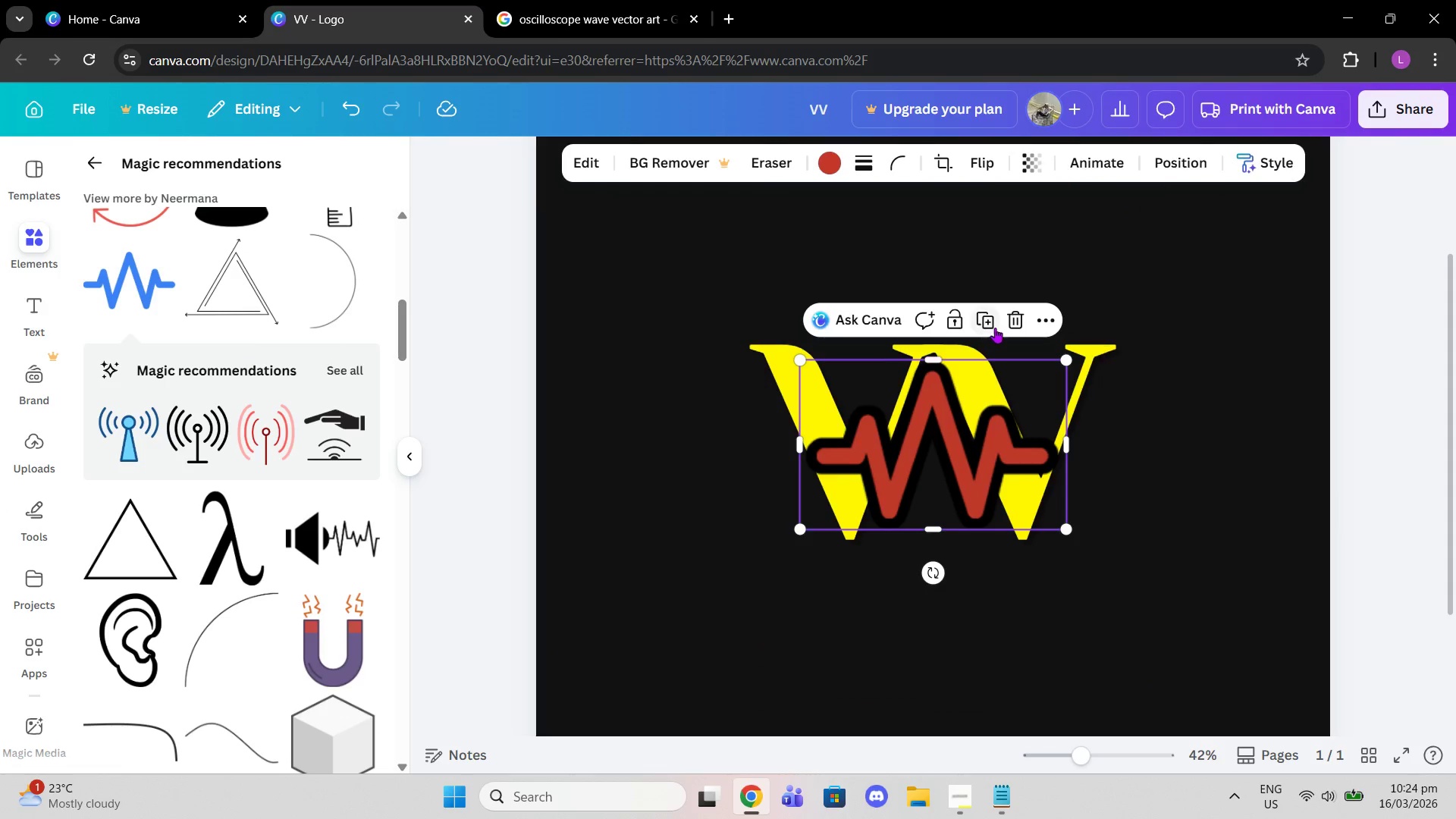 
left_click([1021, 322])
 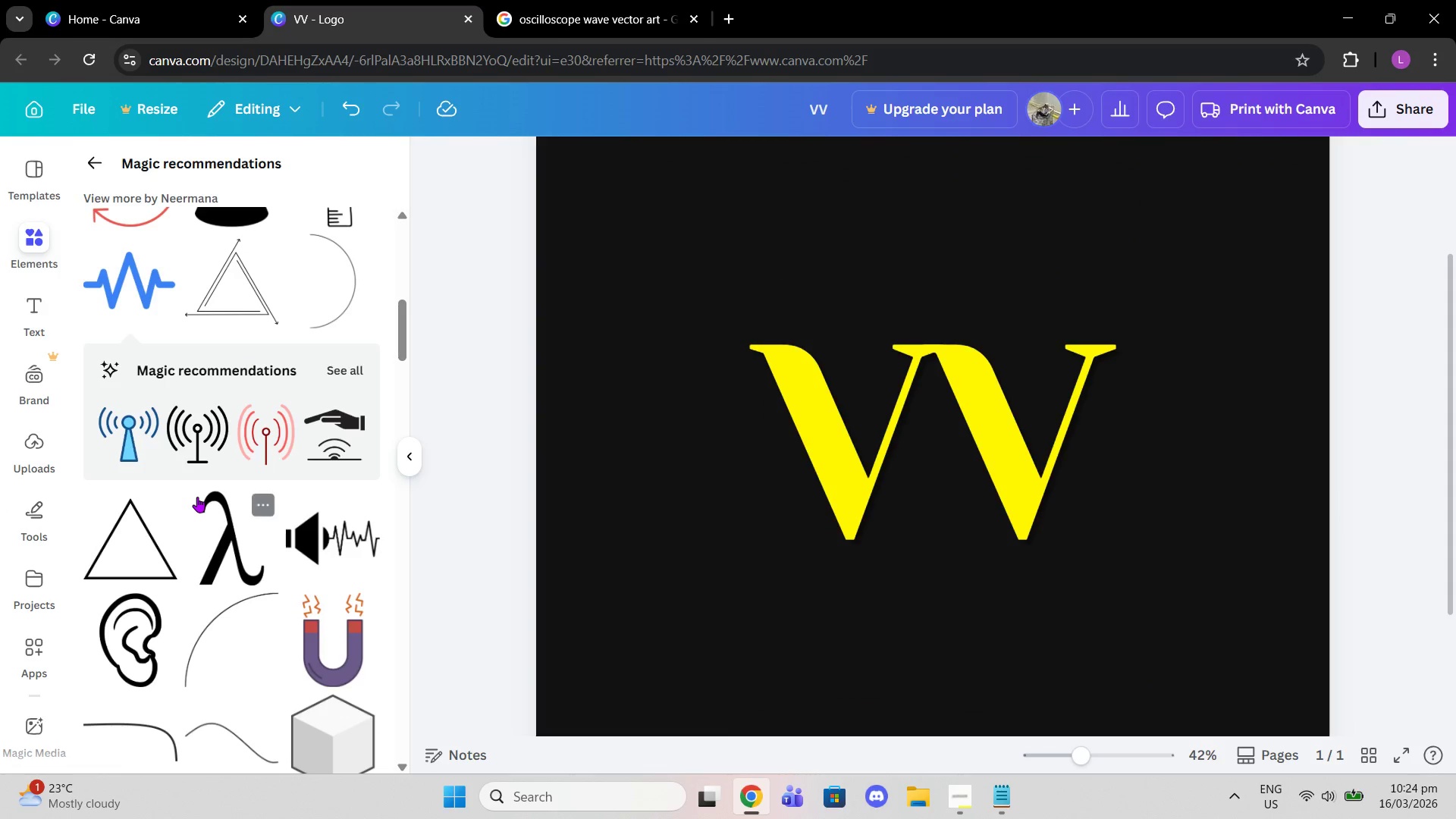 
scroll: coordinate [200, 494], scroll_direction: up, amount: 3.0
 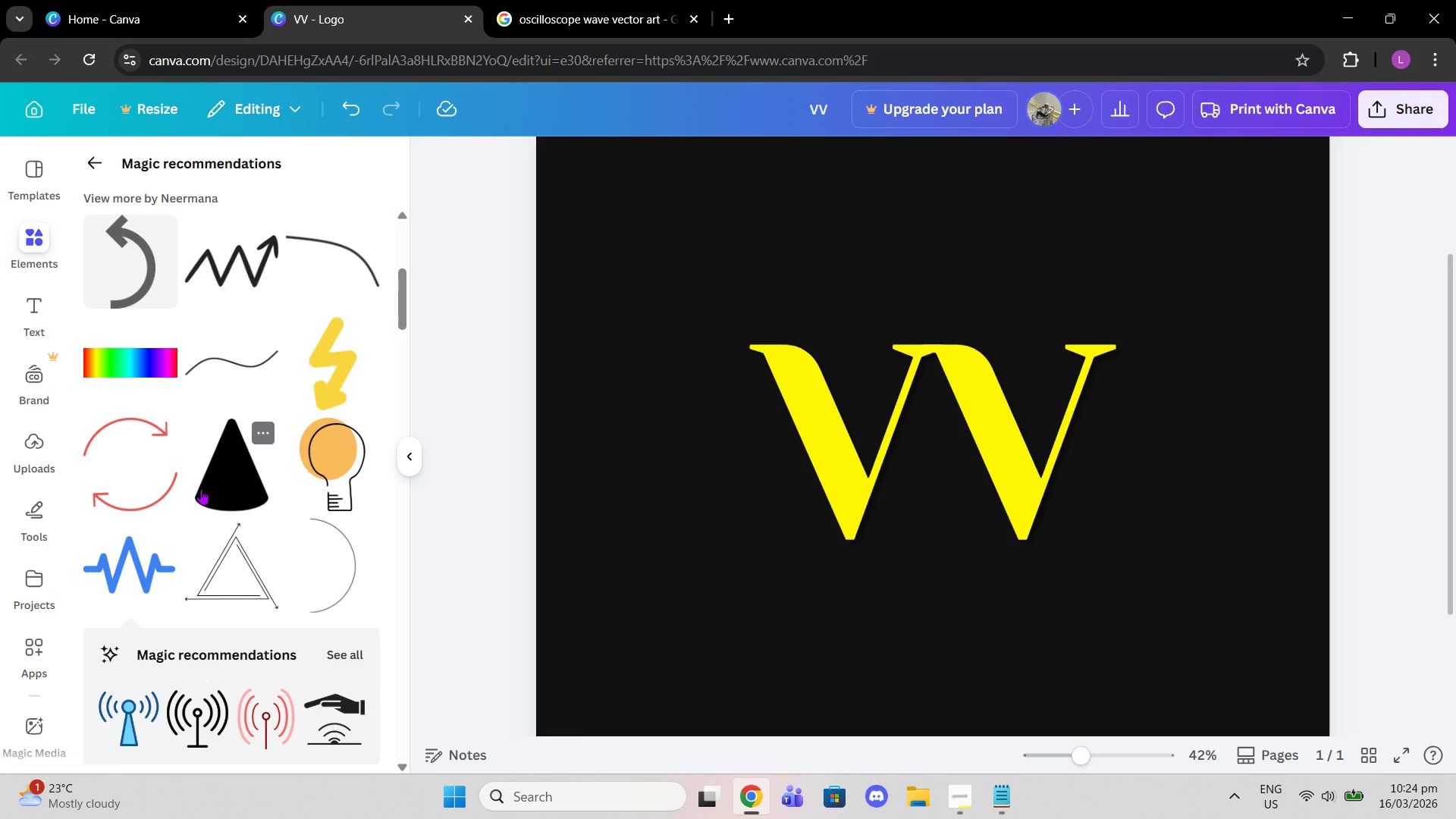 
scroll: coordinate [305, 457], scroll_direction: down, amount: 14.0
 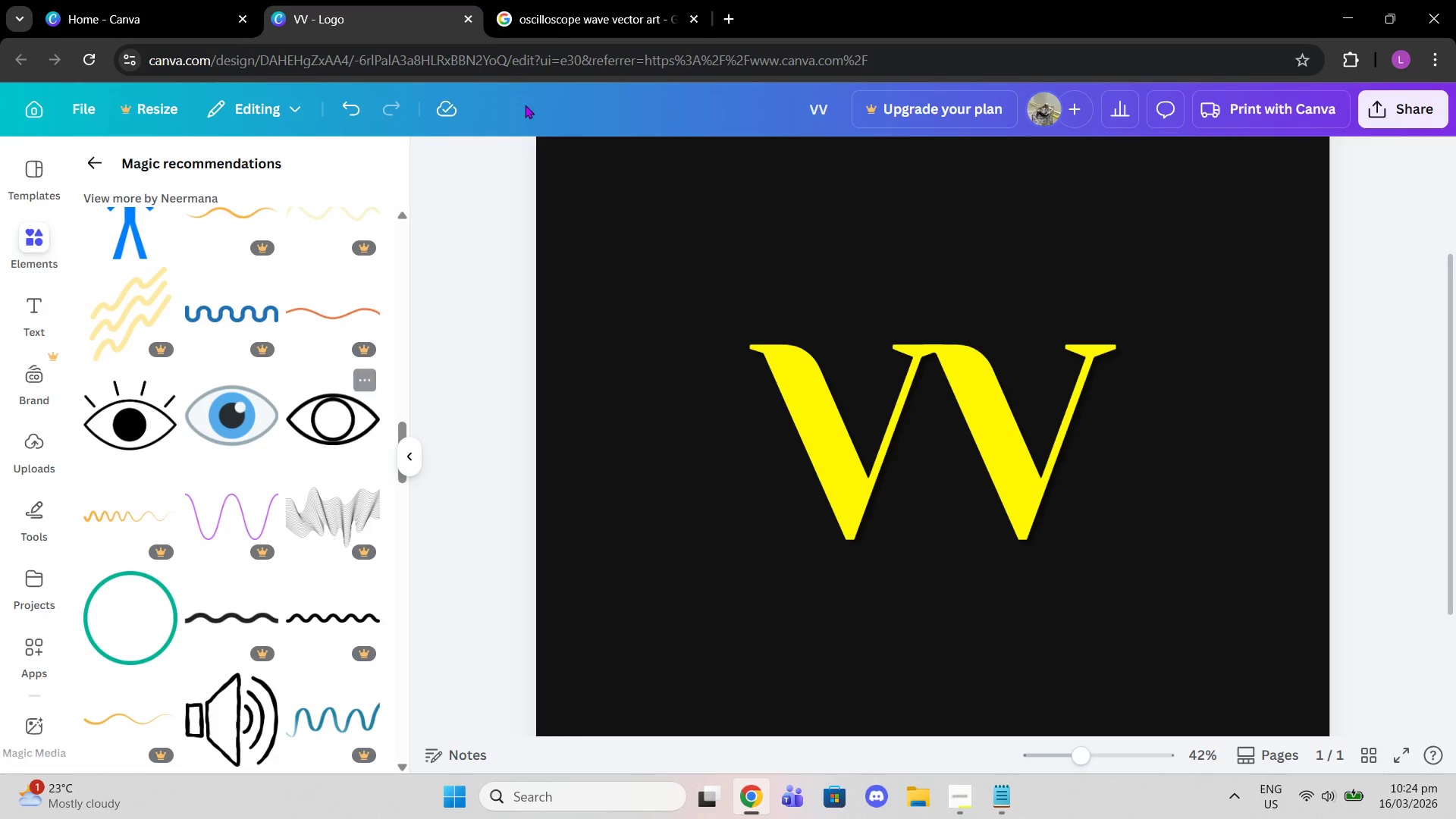 
left_click([582, 0])
 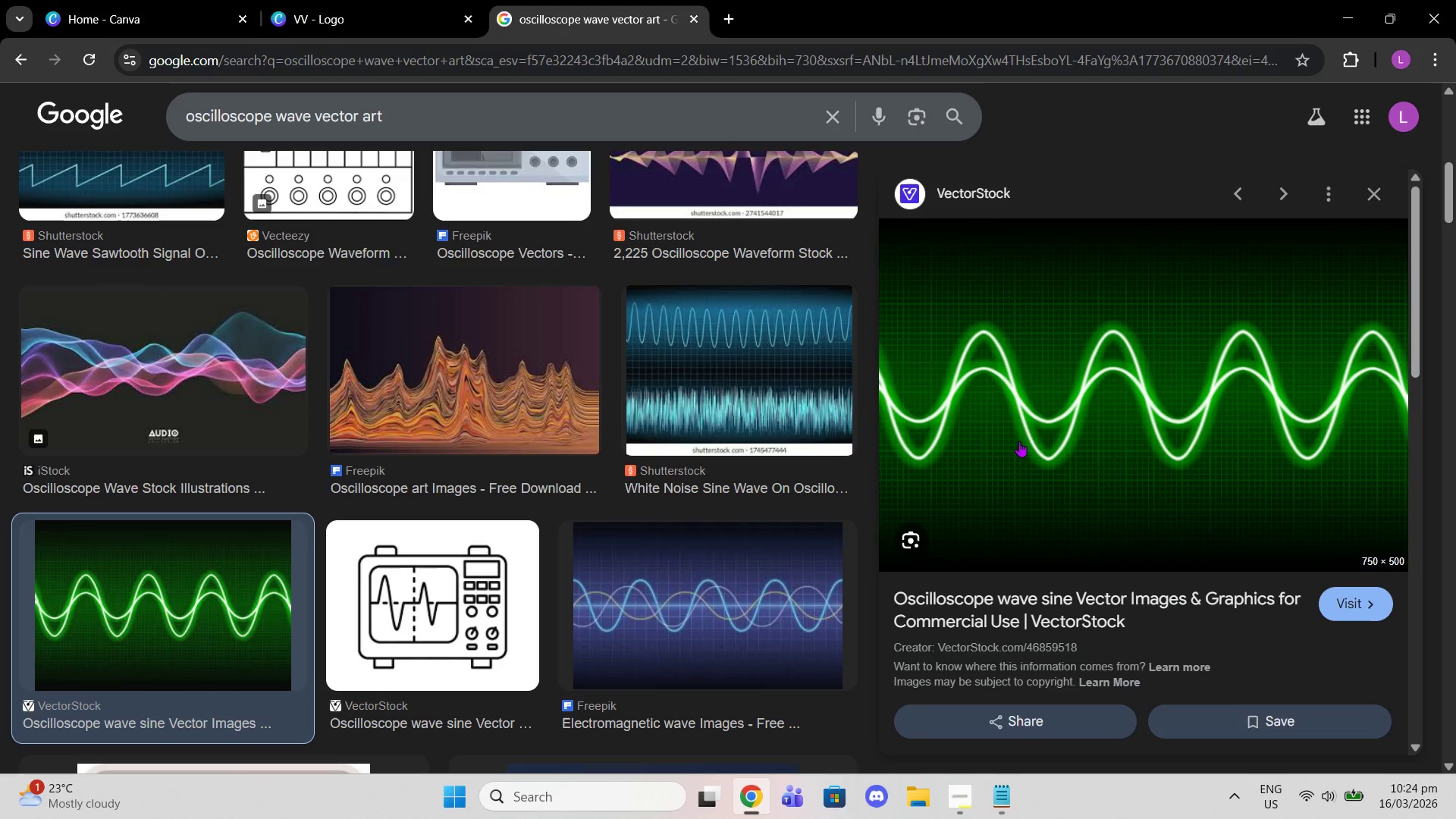 
right_click([1019, 441])
 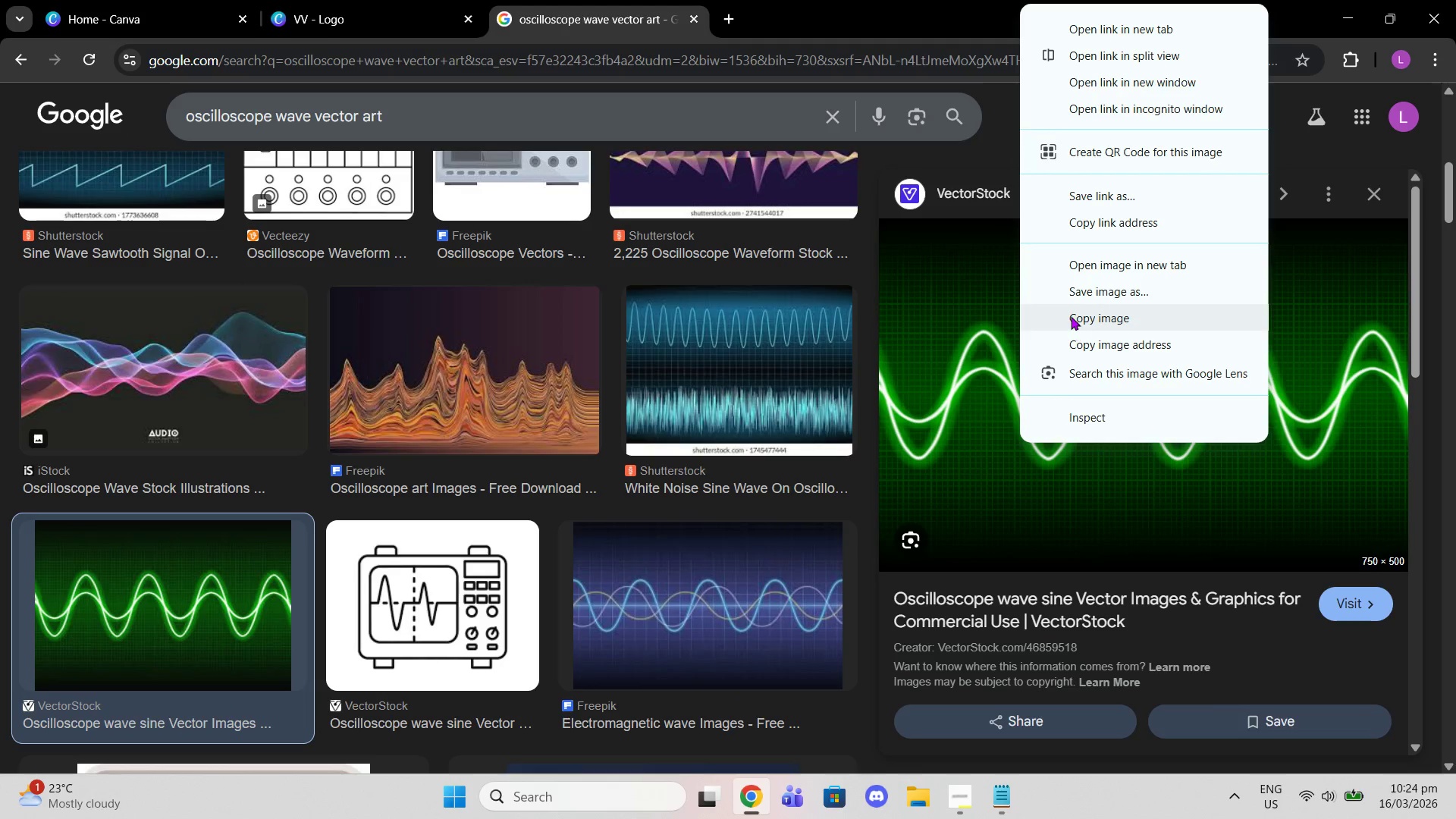 
left_click([1071, 316])
 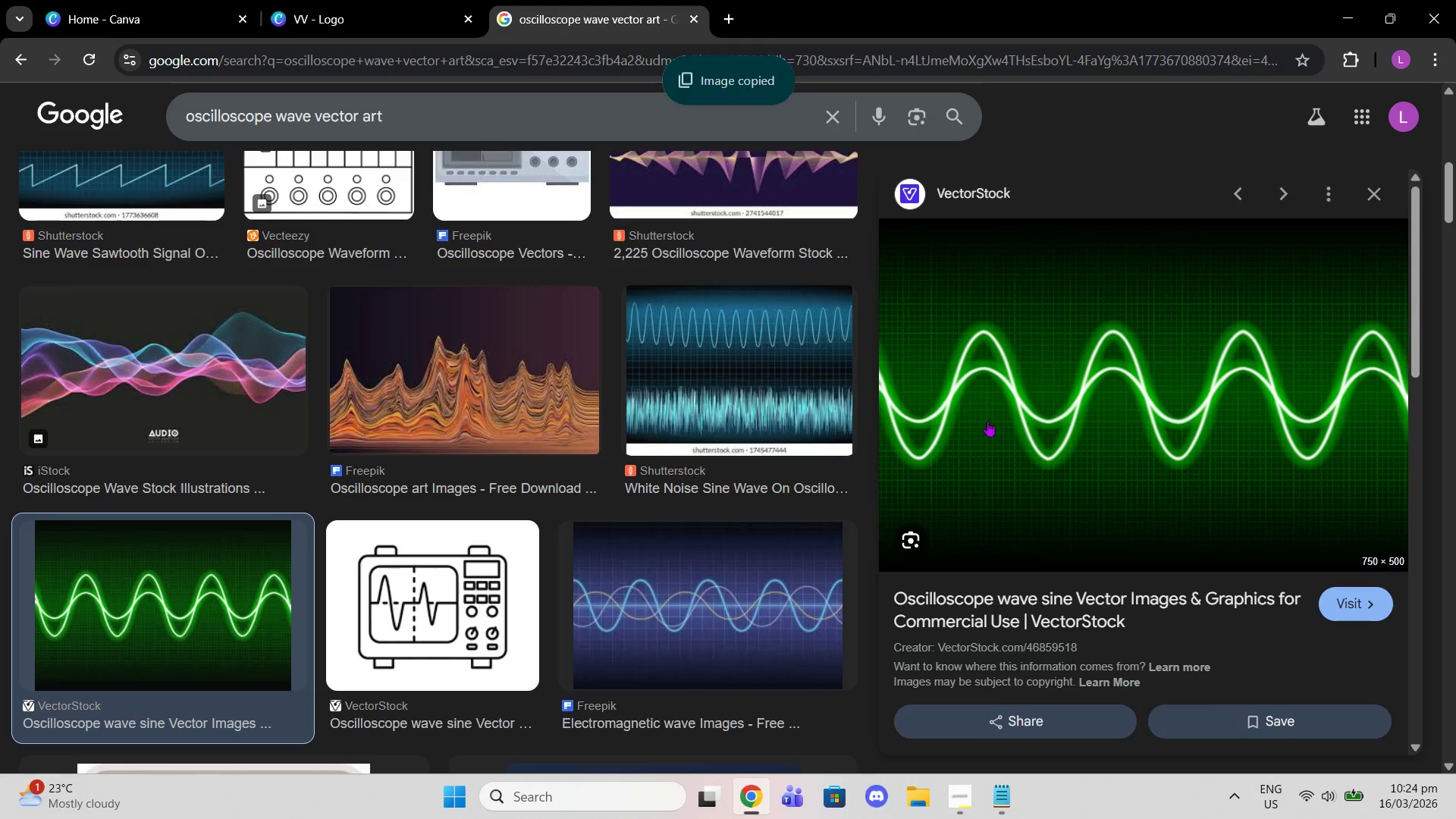 
scroll: coordinate [987, 423], scroll_direction: down, amount: 4.0
 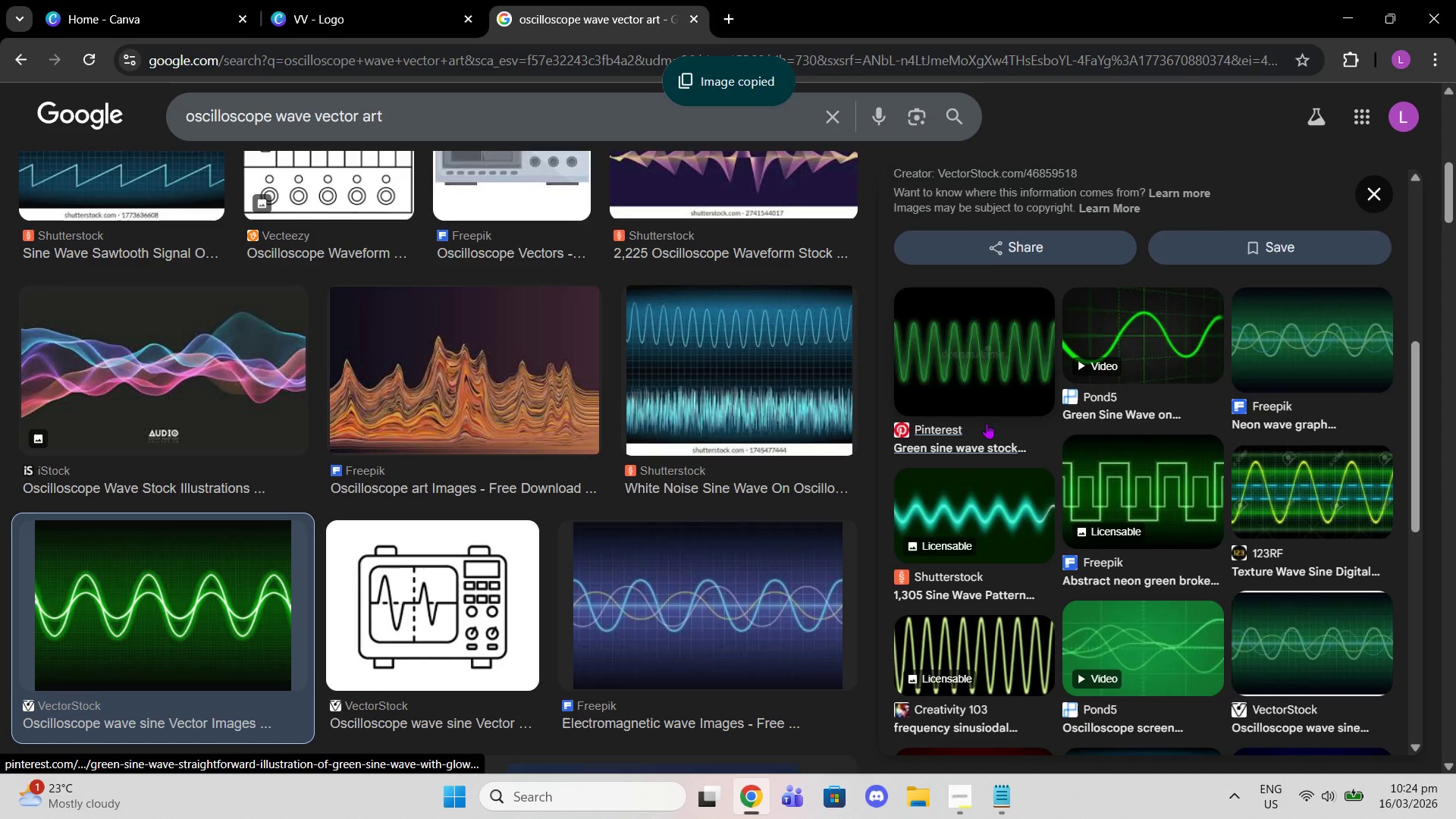 
scroll: coordinate [987, 423], scroll_direction: up, amount: 3.0
 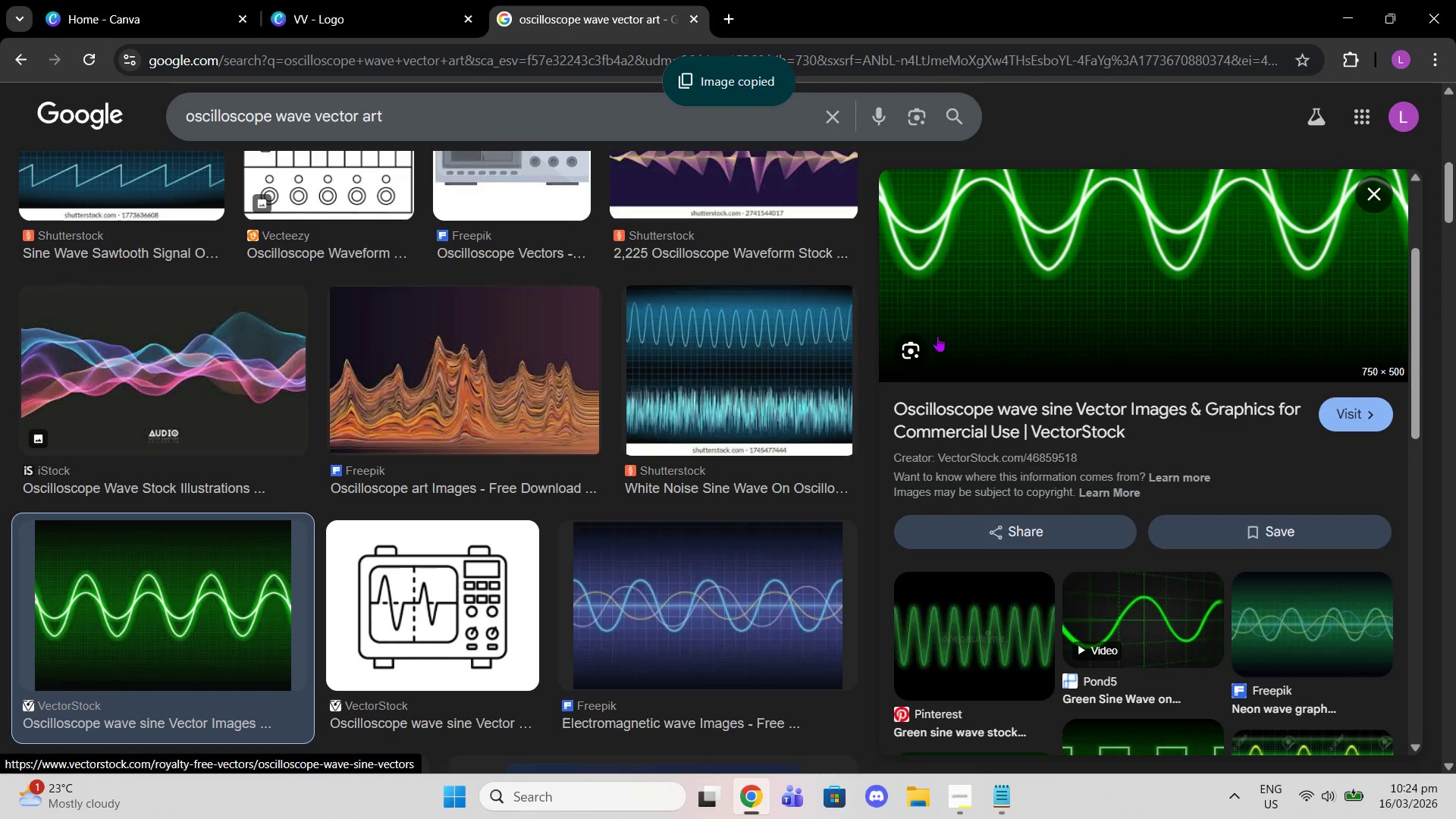 
left_click([928, 342])
 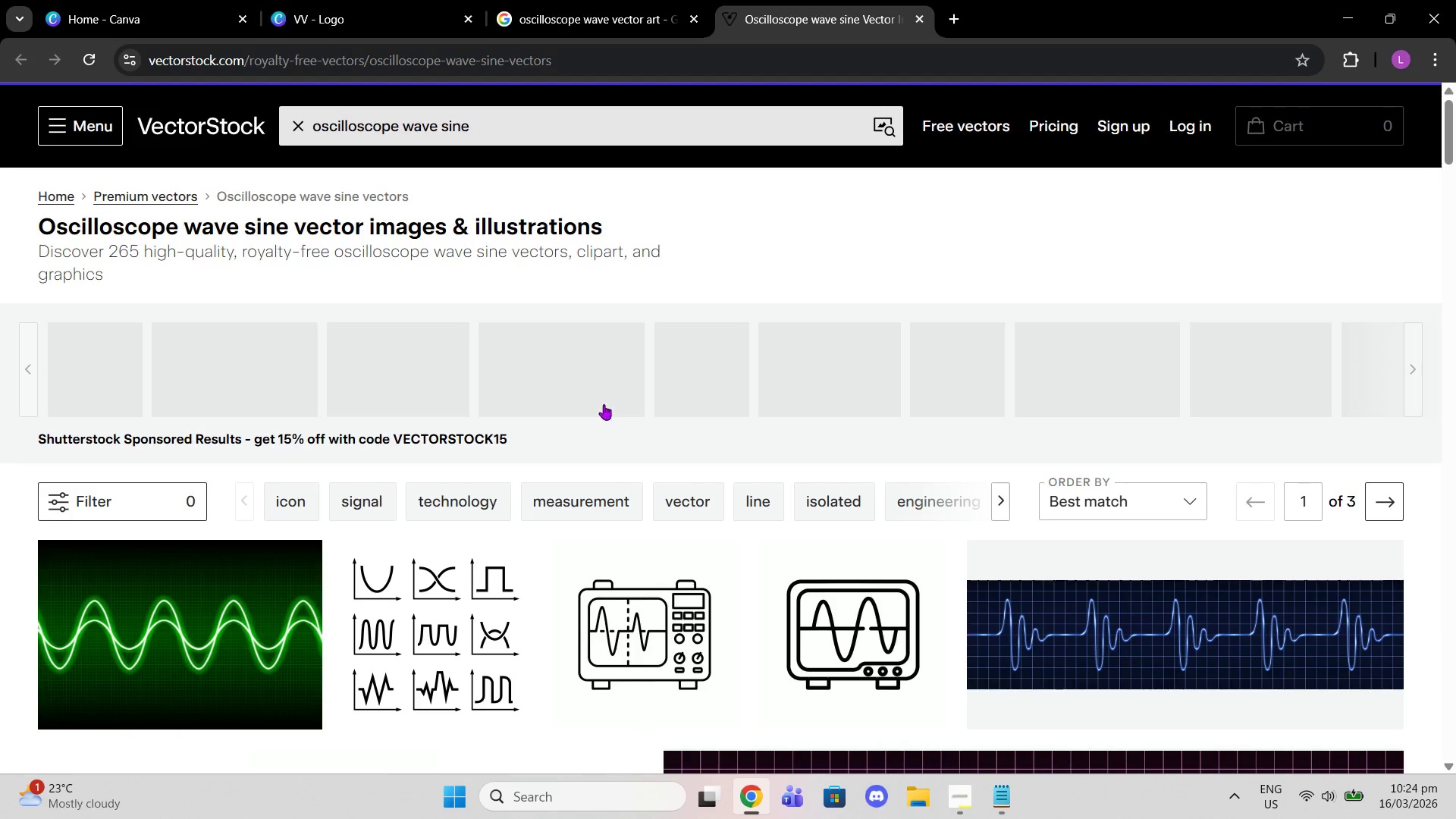 
wait(5.36)
 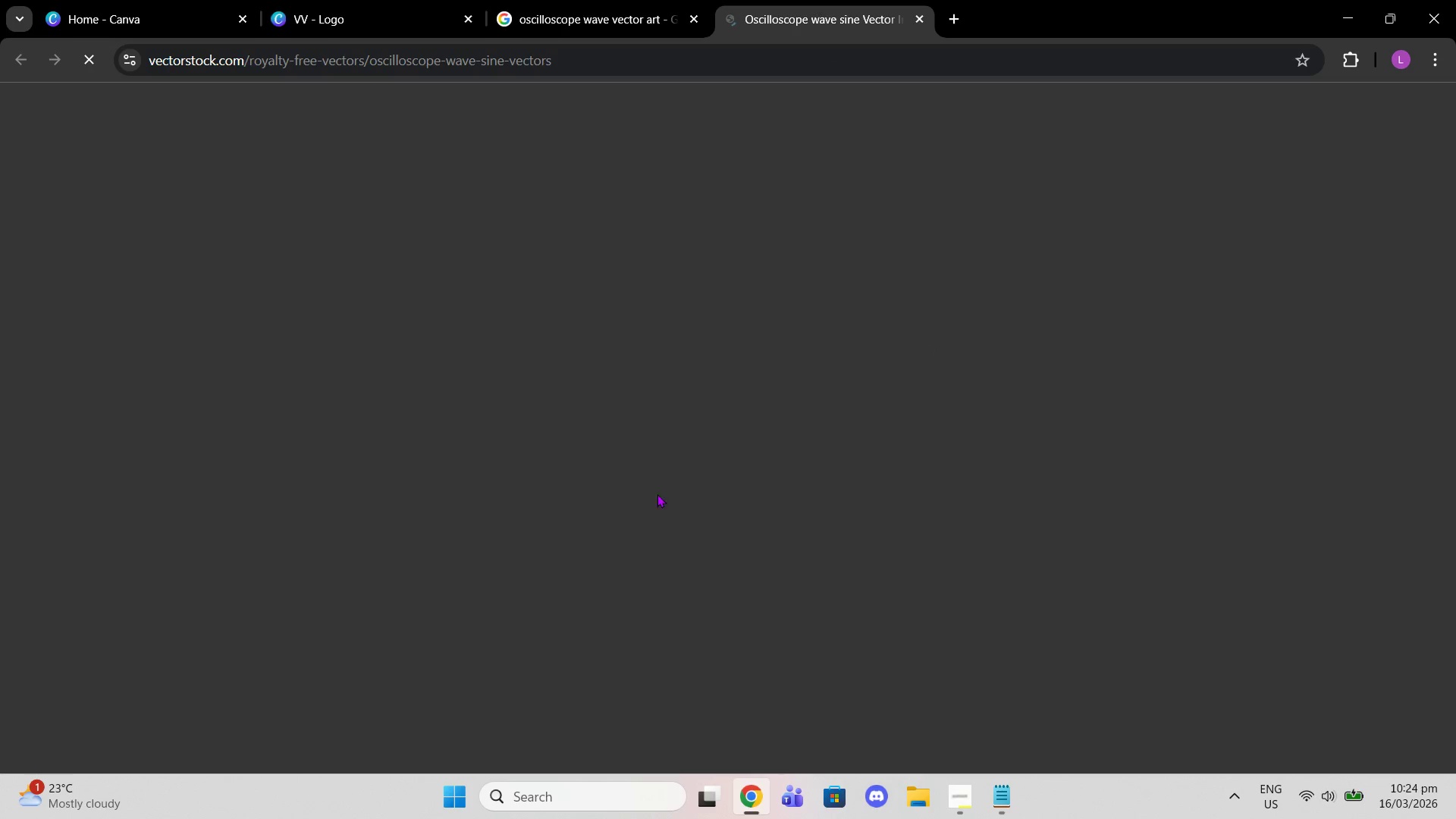 
scroll: coordinate [347, 482], scroll_direction: down, amount: 12.0
 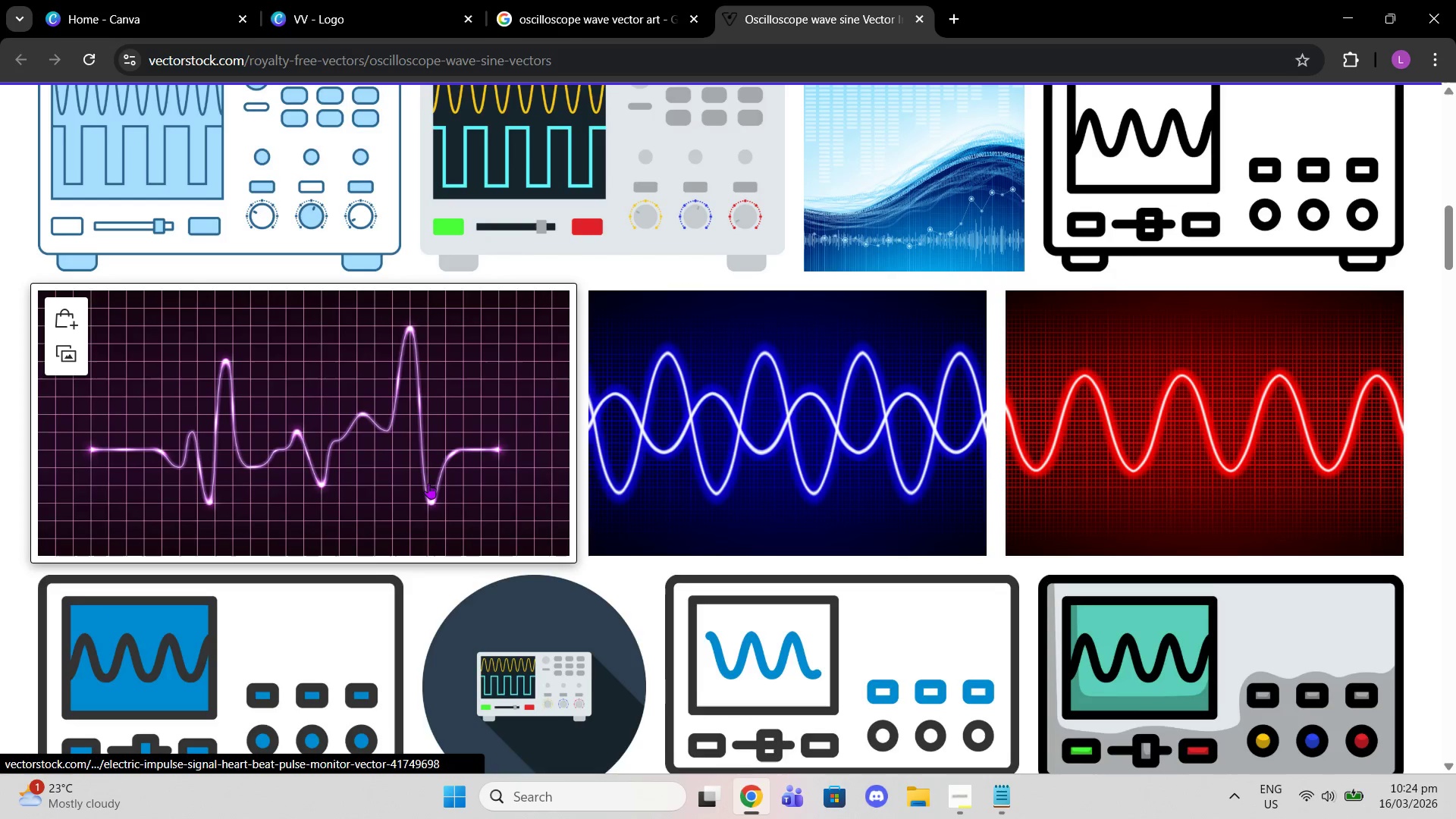 
scroll: coordinate [368, 546], scroll_direction: down, amount: 2.0
 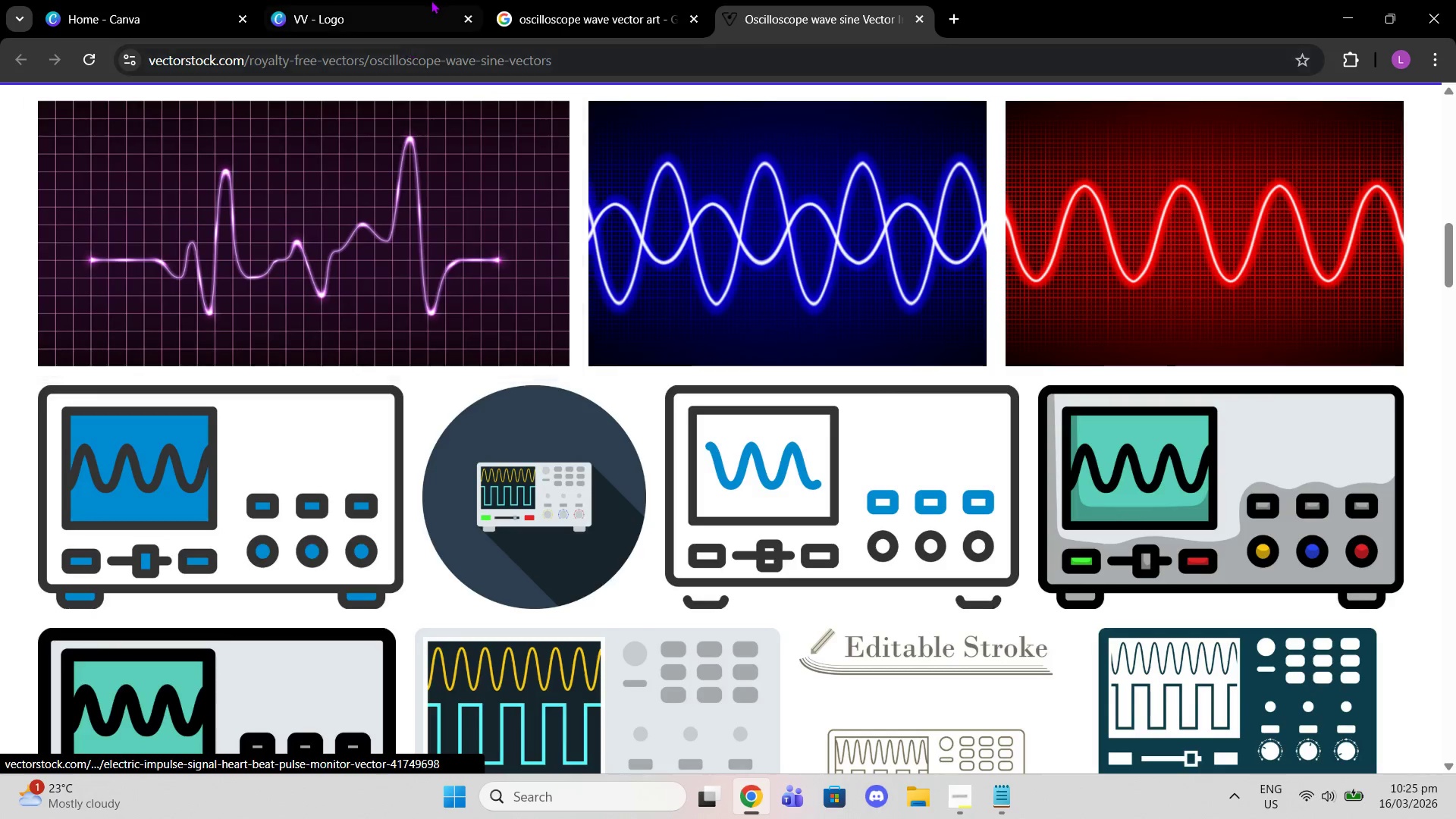 
left_click([422, 0])
 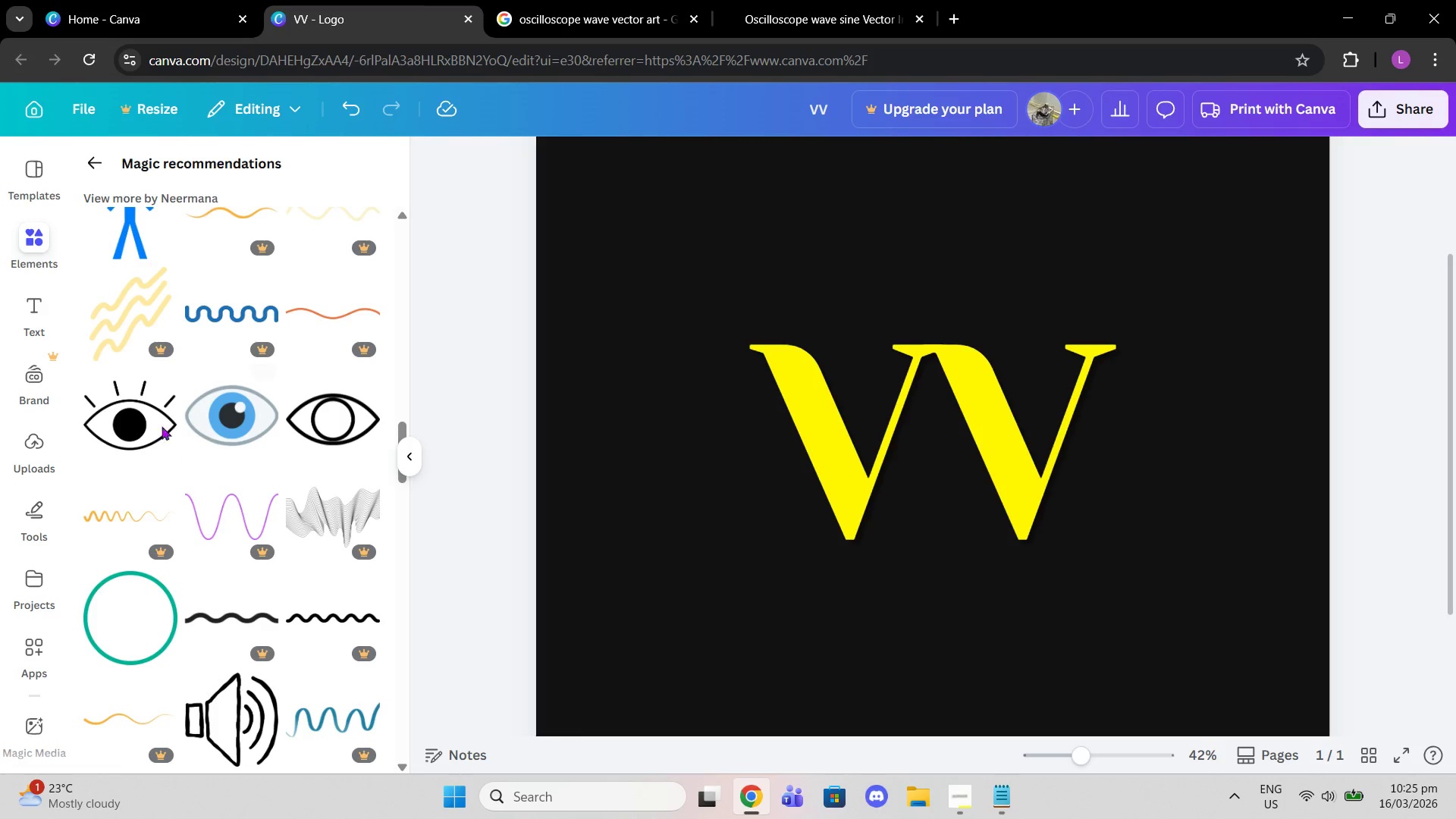 
left_click([128, 592])
 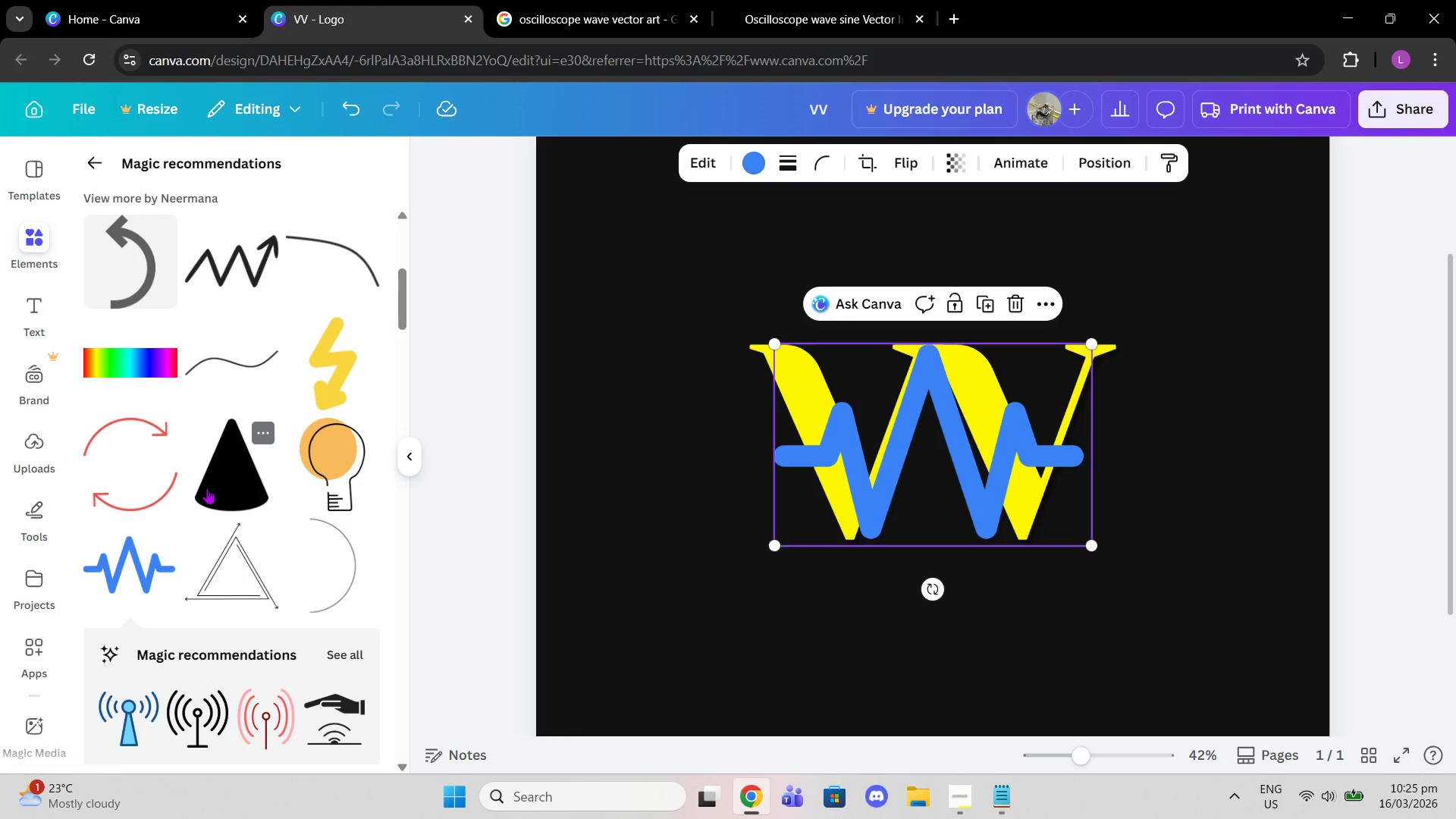 
scroll: coordinate [212, 411], scroll_direction: up, amount: 15.0
 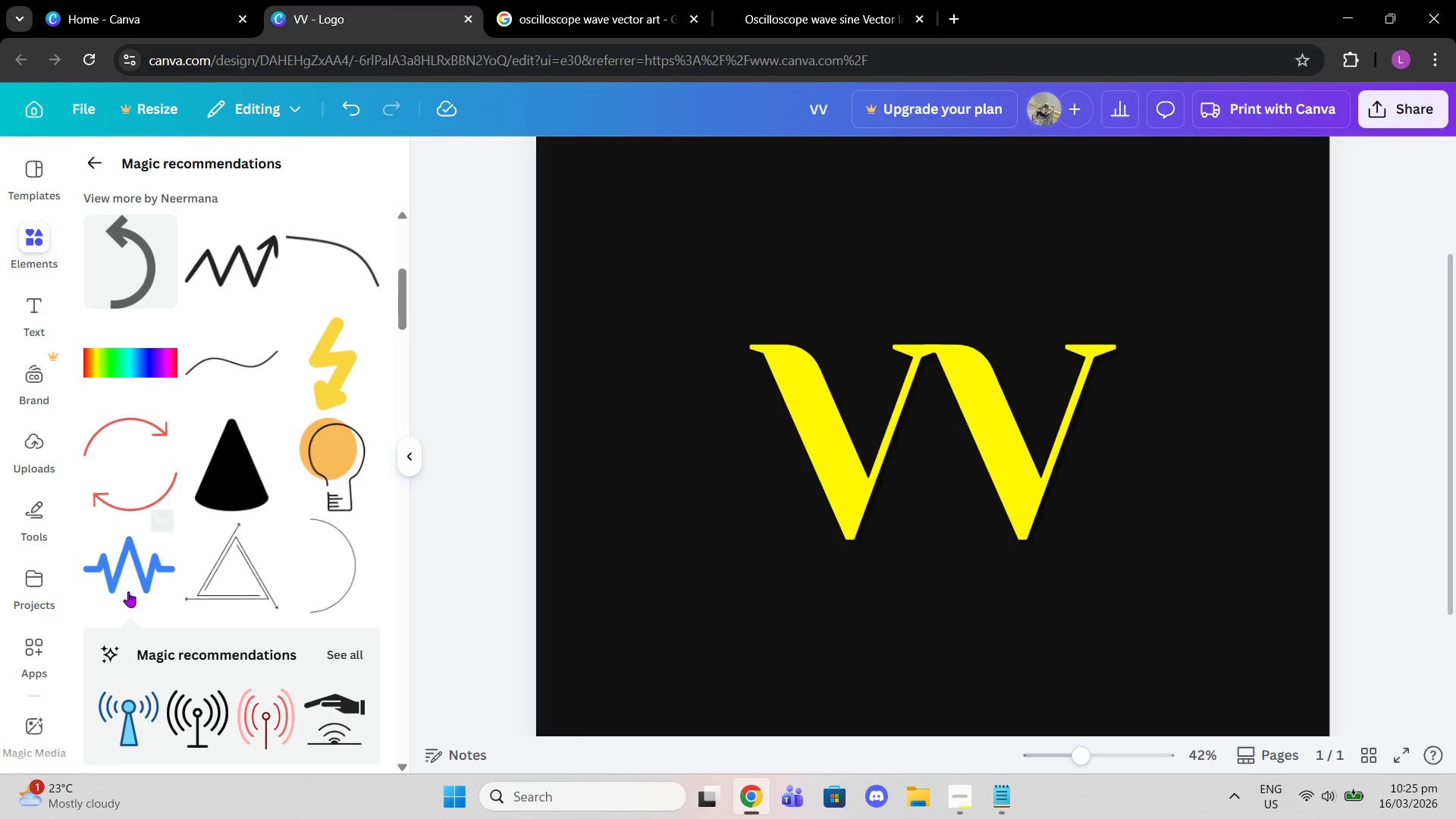 
scroll: coordinate [228, 500], scroll_direction: down, amount: 2.0
 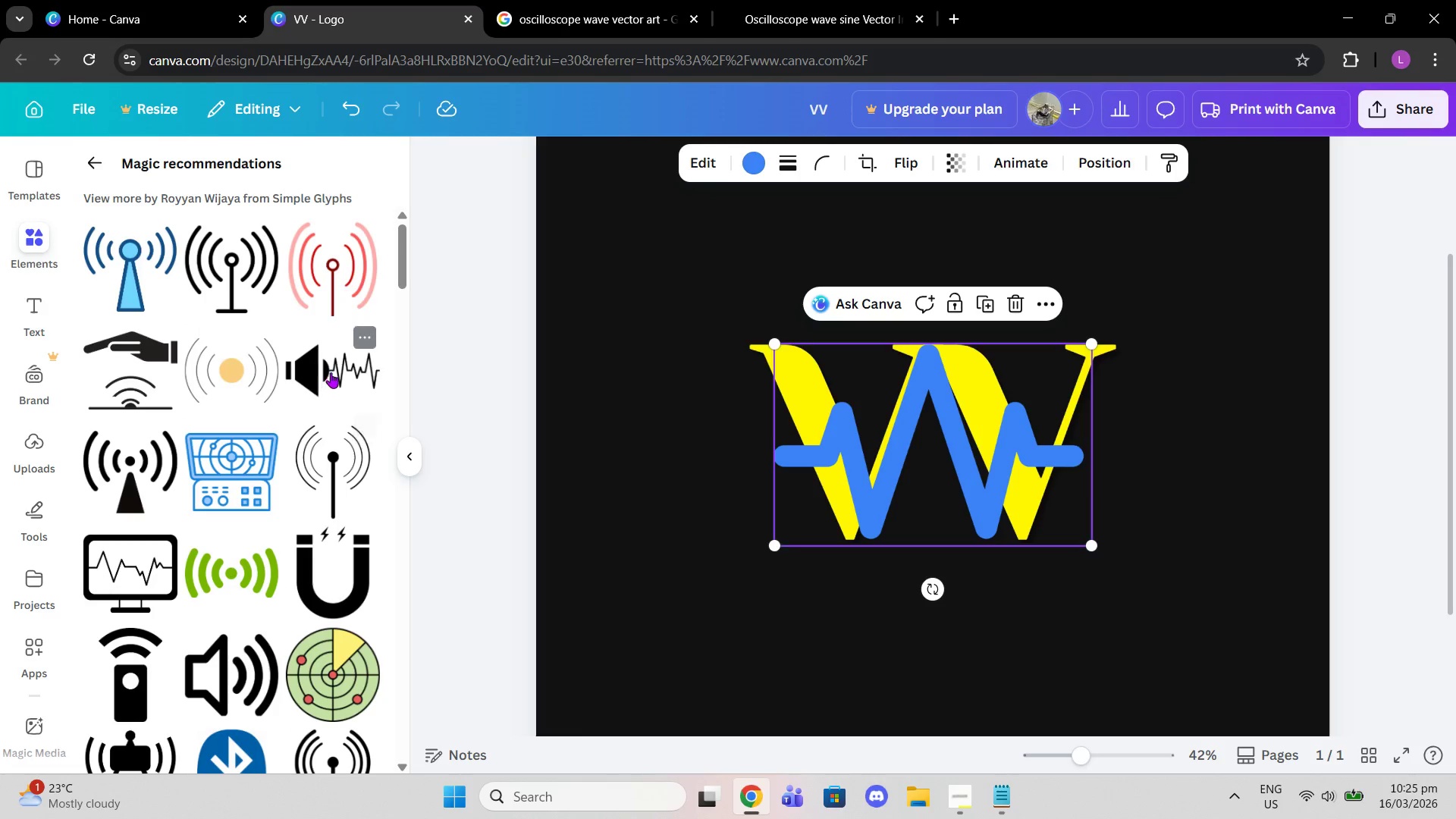 
left_click_drag(start_coordinate=[774, 341], to_coordinate=[824, 378])
 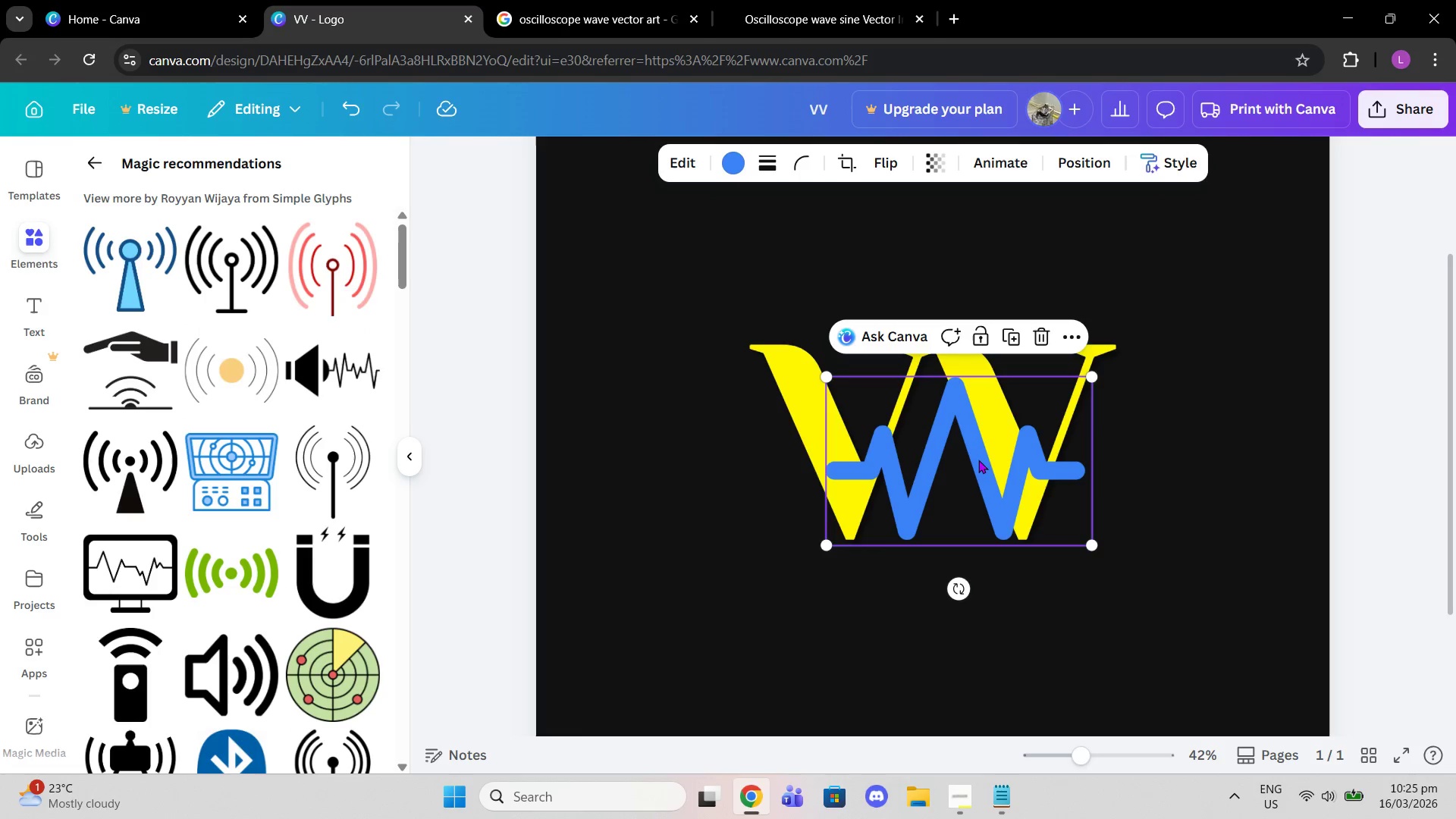 
left_click_drag(start_coordinate=[978, 460], to_coordinate=[953, 460])
 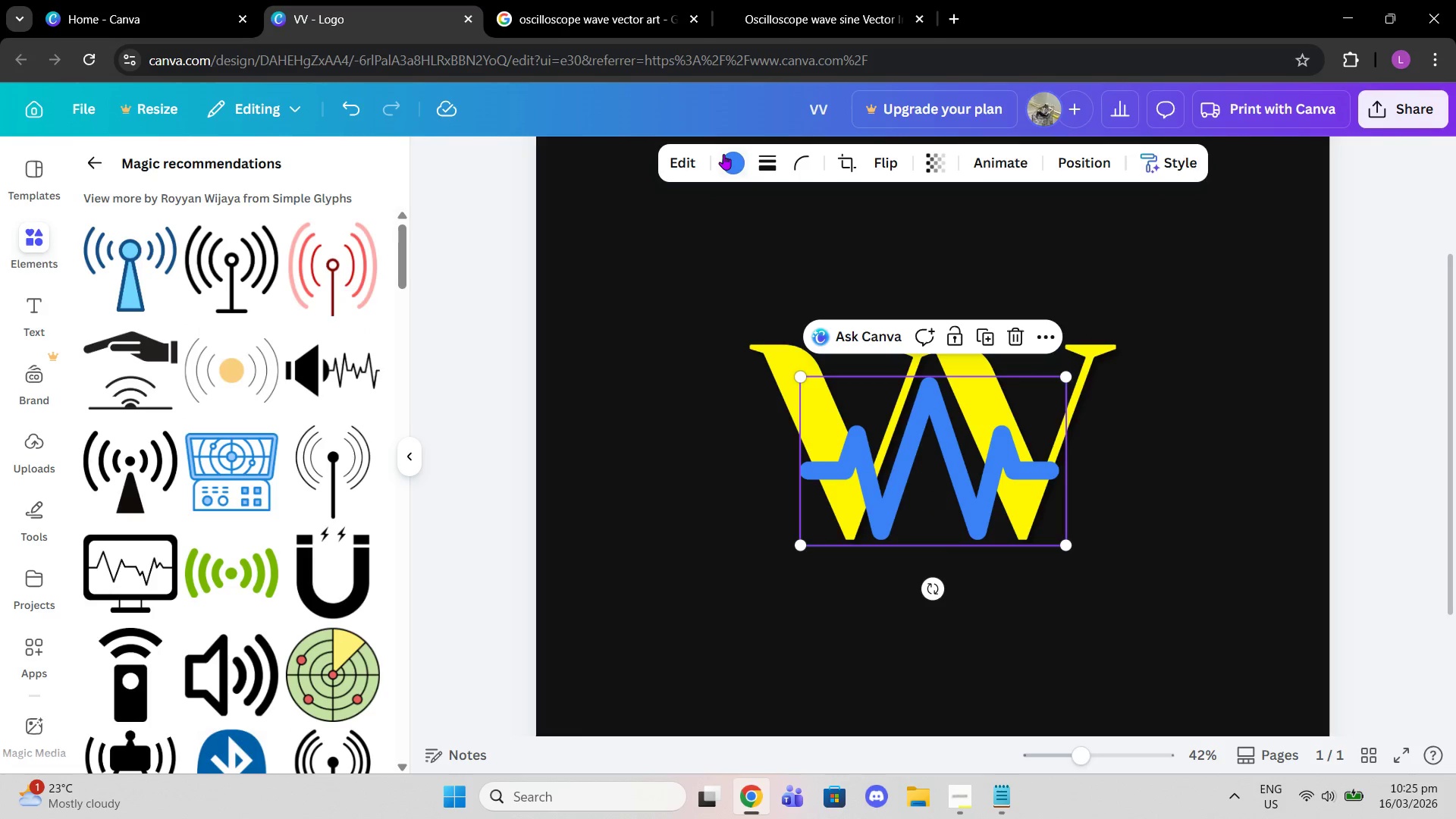 
left_click([723, 154])
 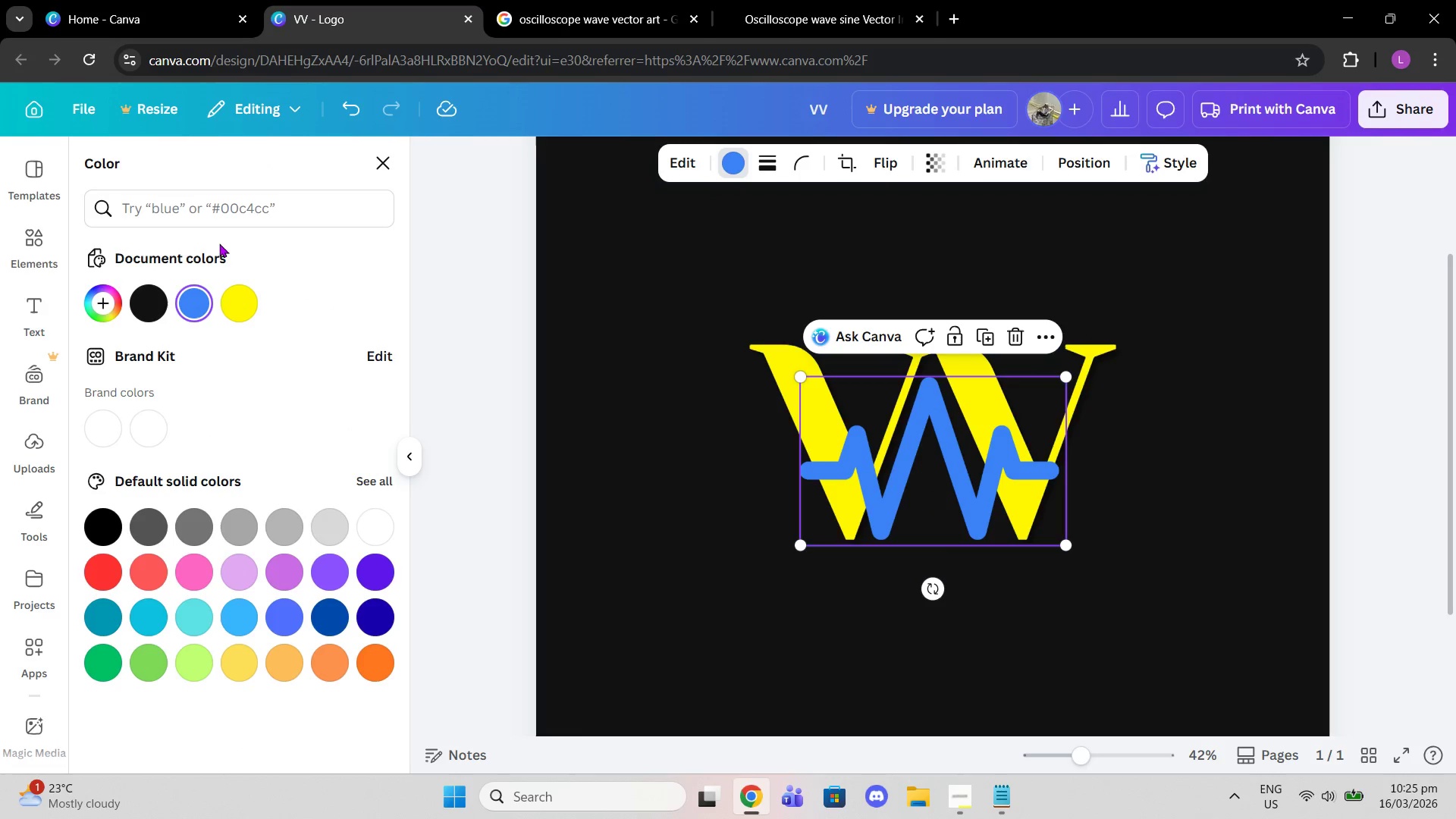 
left_click([202, 315])
 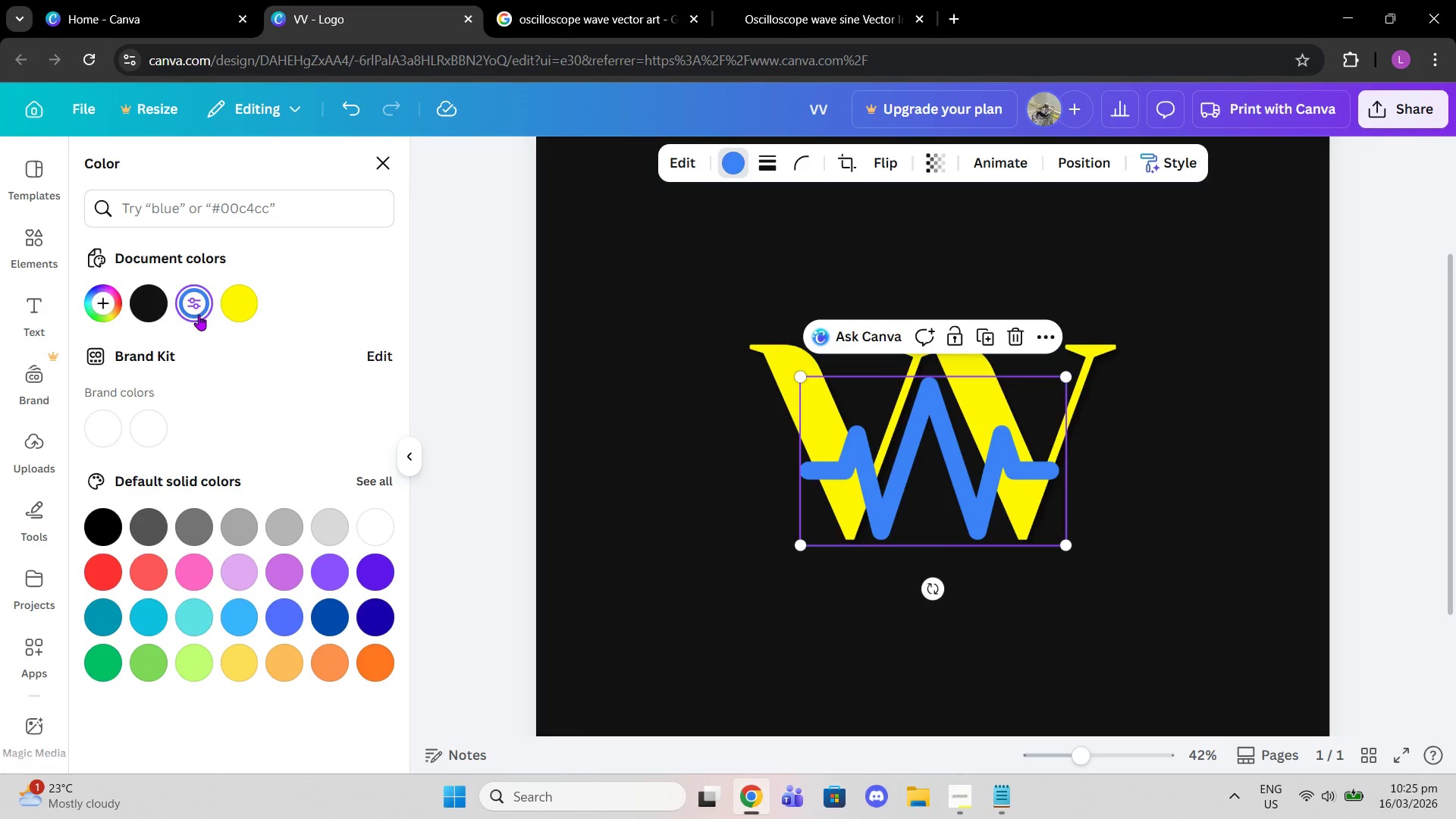 
left_click([199, 315])
 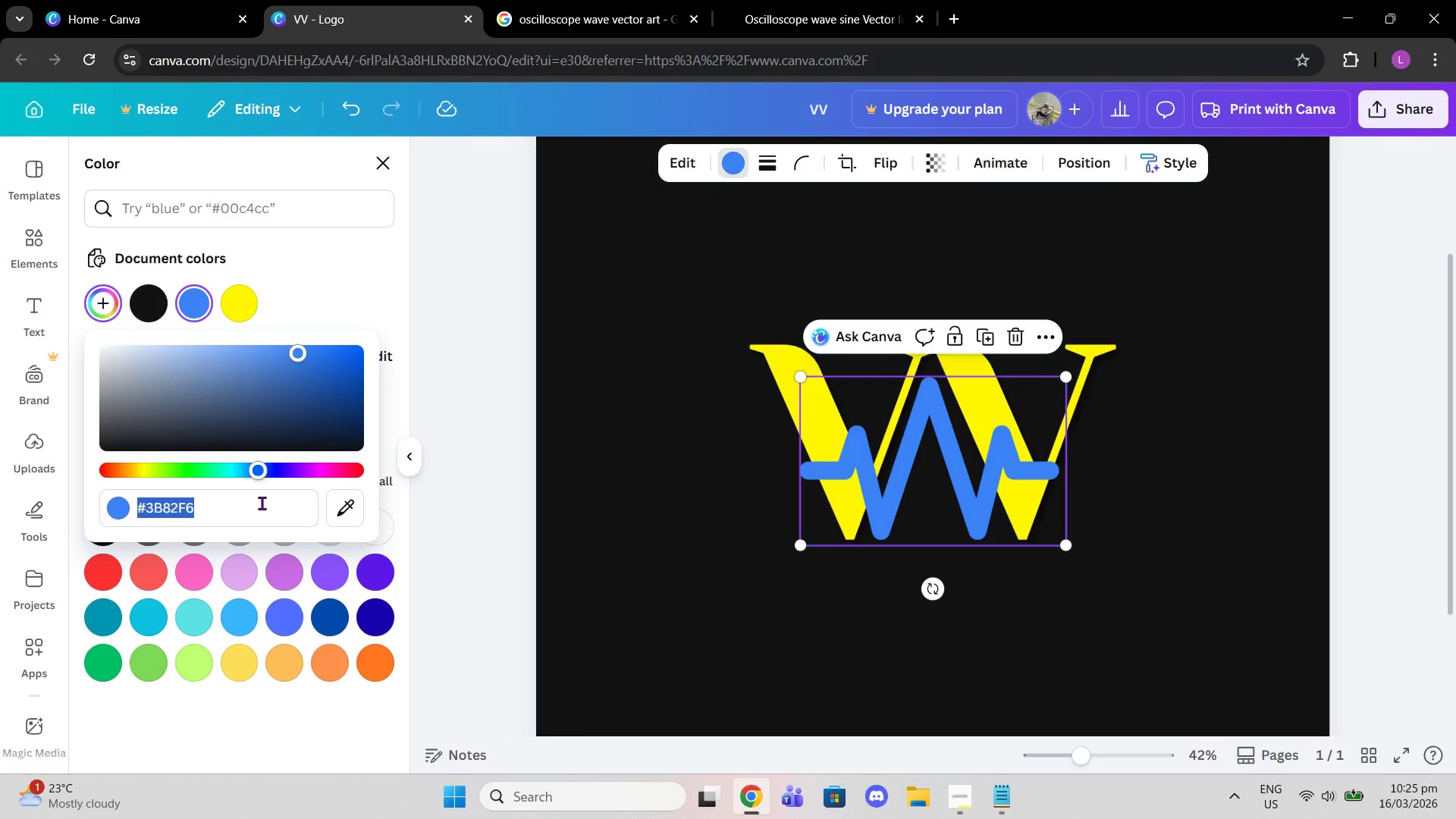 
key(Control+V)
 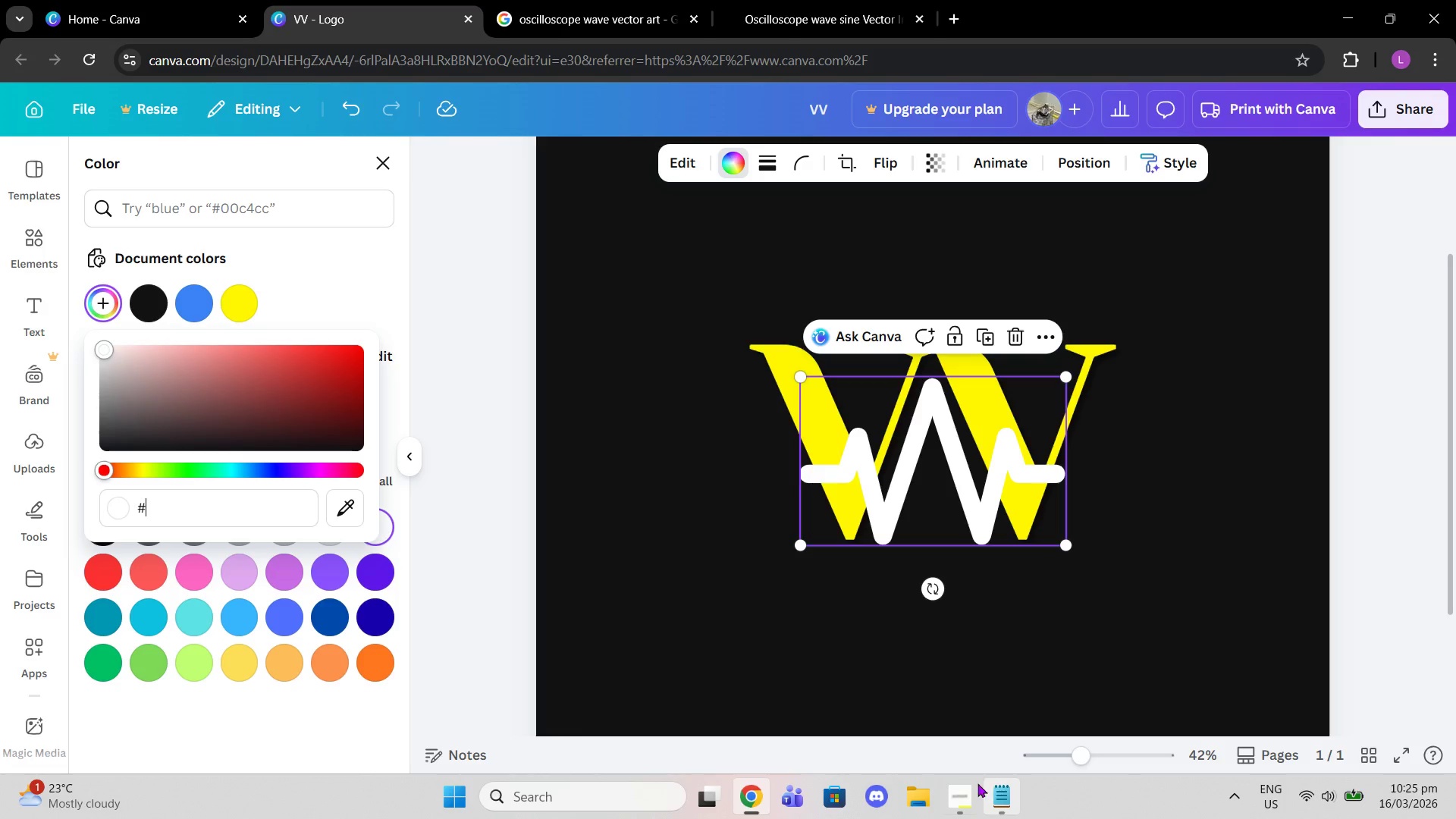 
left_click([970, 790])